 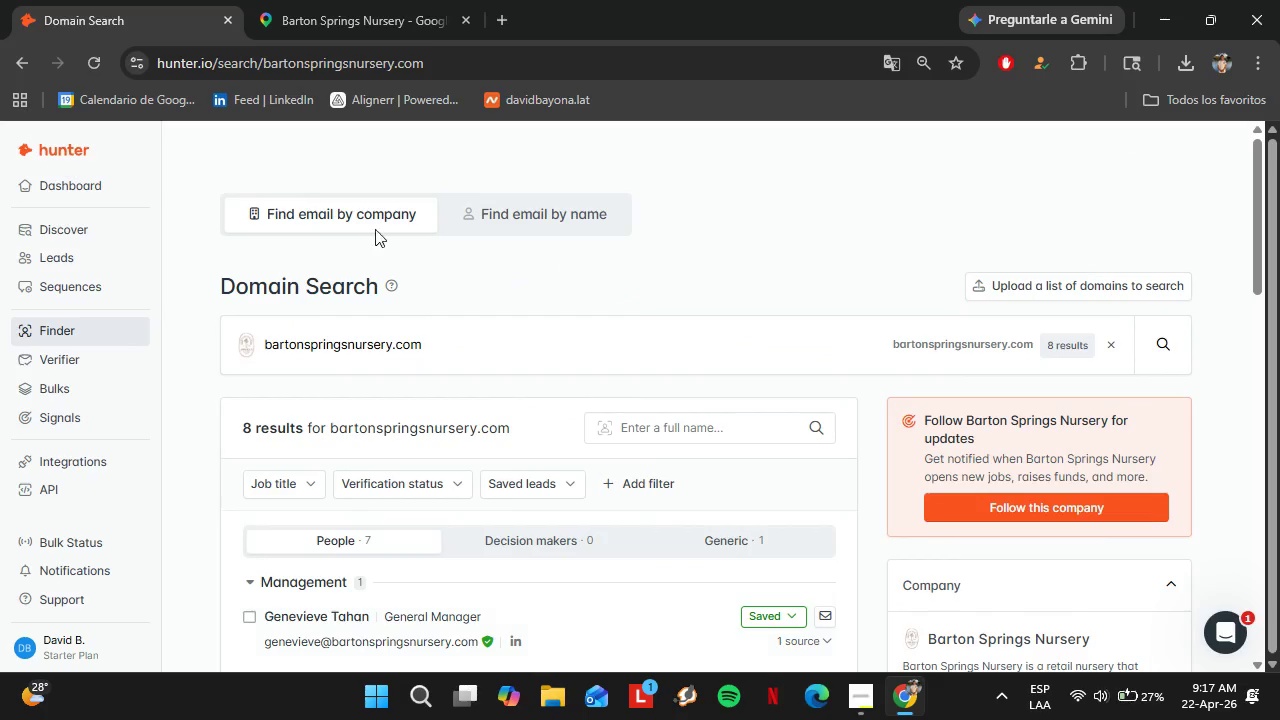 
left_click([325, 0])
 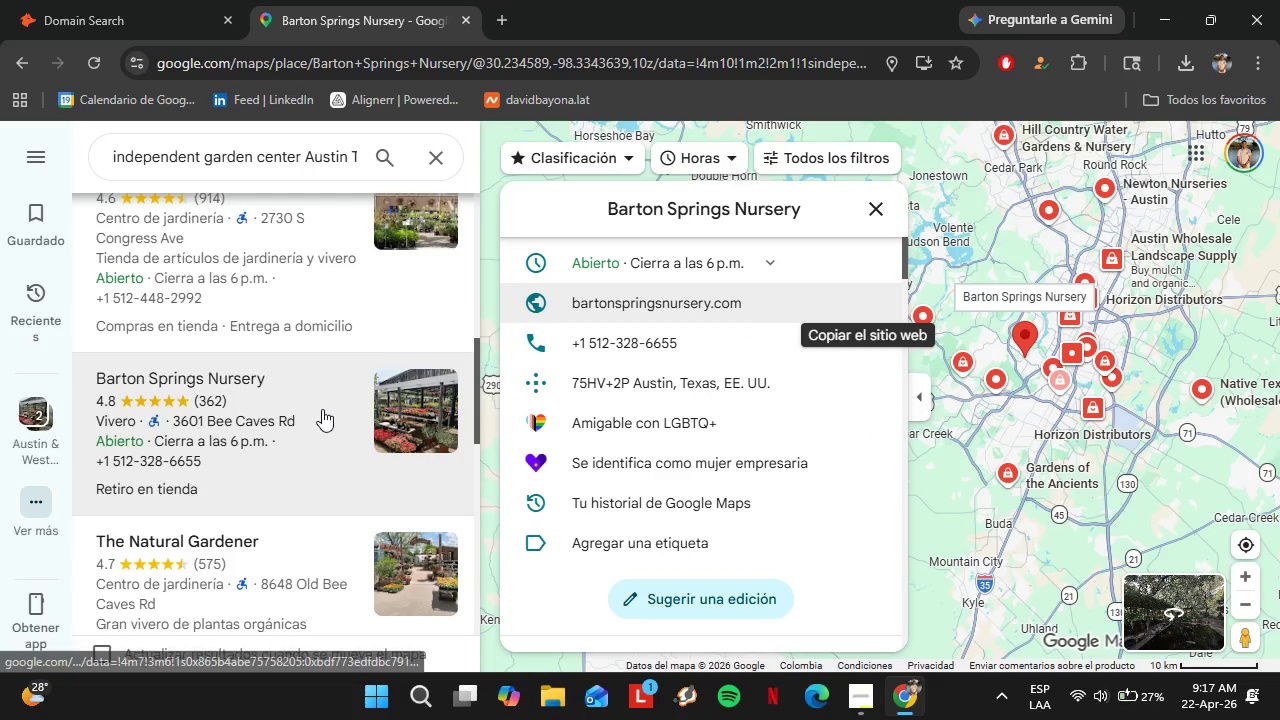 
scroll: coordinate [322, 409], scroll_direction: down, amount: 1.0
 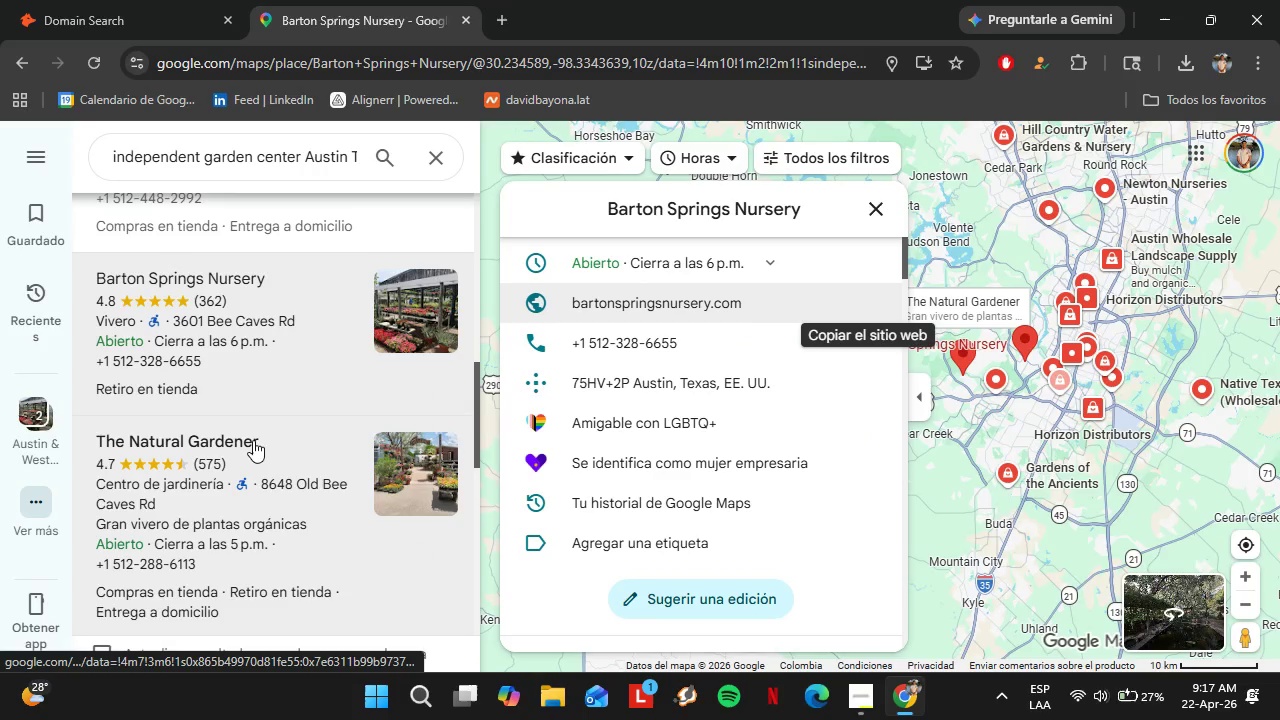 
left_click([250, 446])
 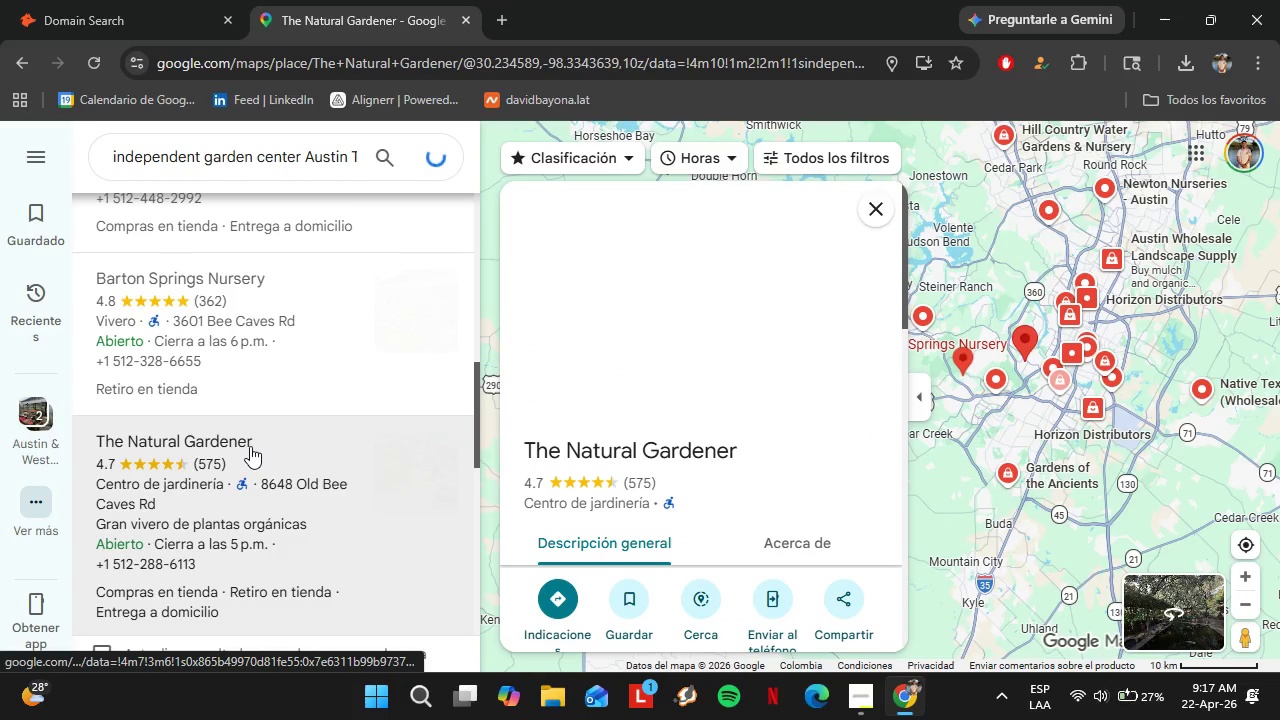 
scroll: coordinate [776, 405], scroll_direction: down, amount: 4.0
 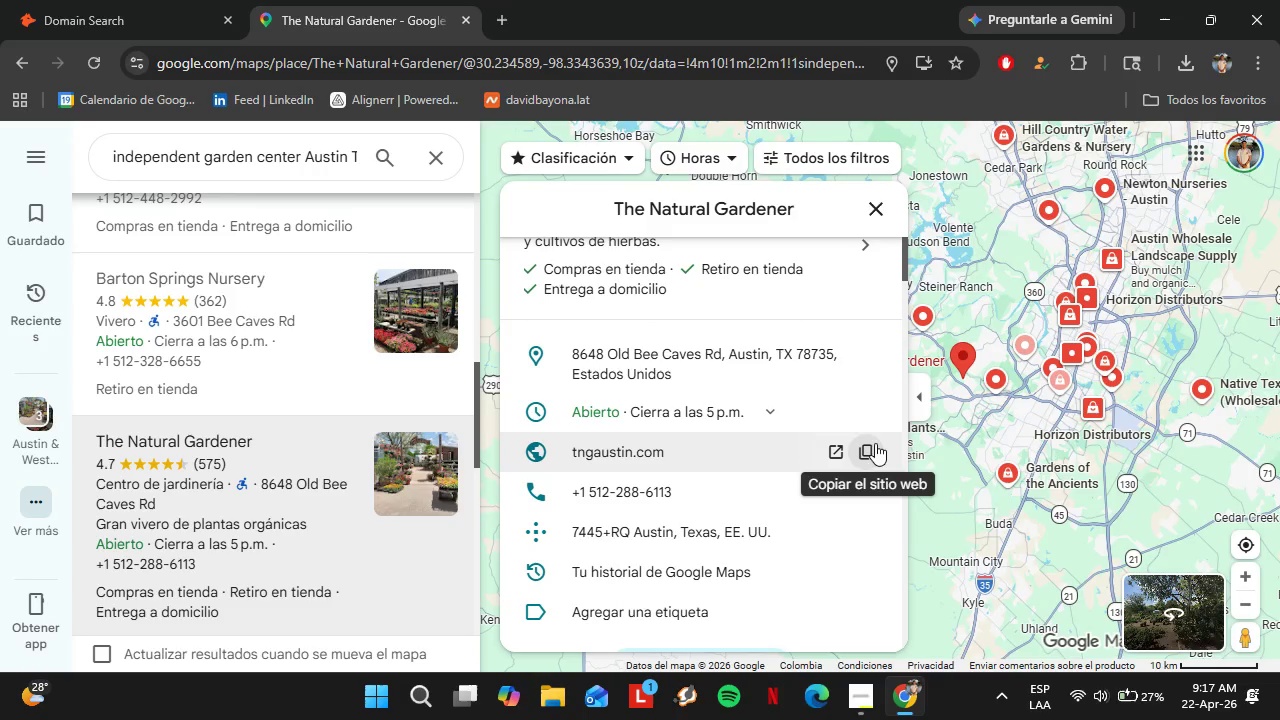 
left_click([866, 450])
 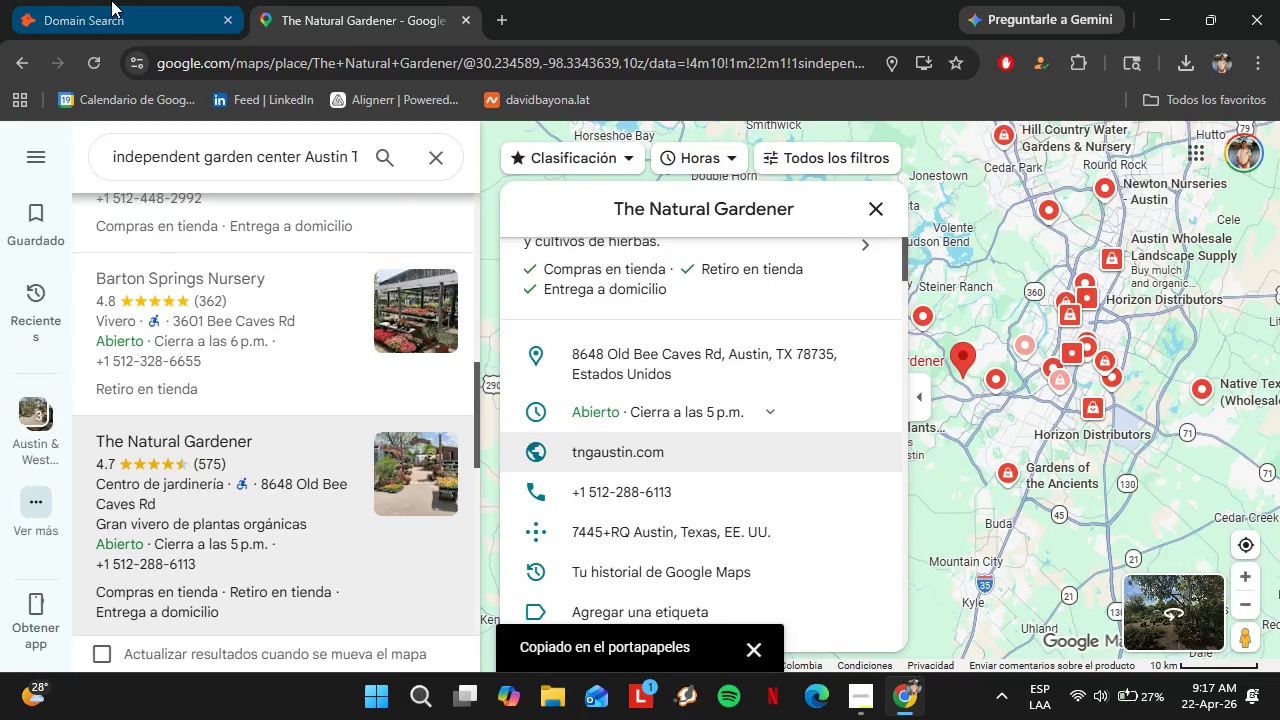 
left_click([111, 0])
 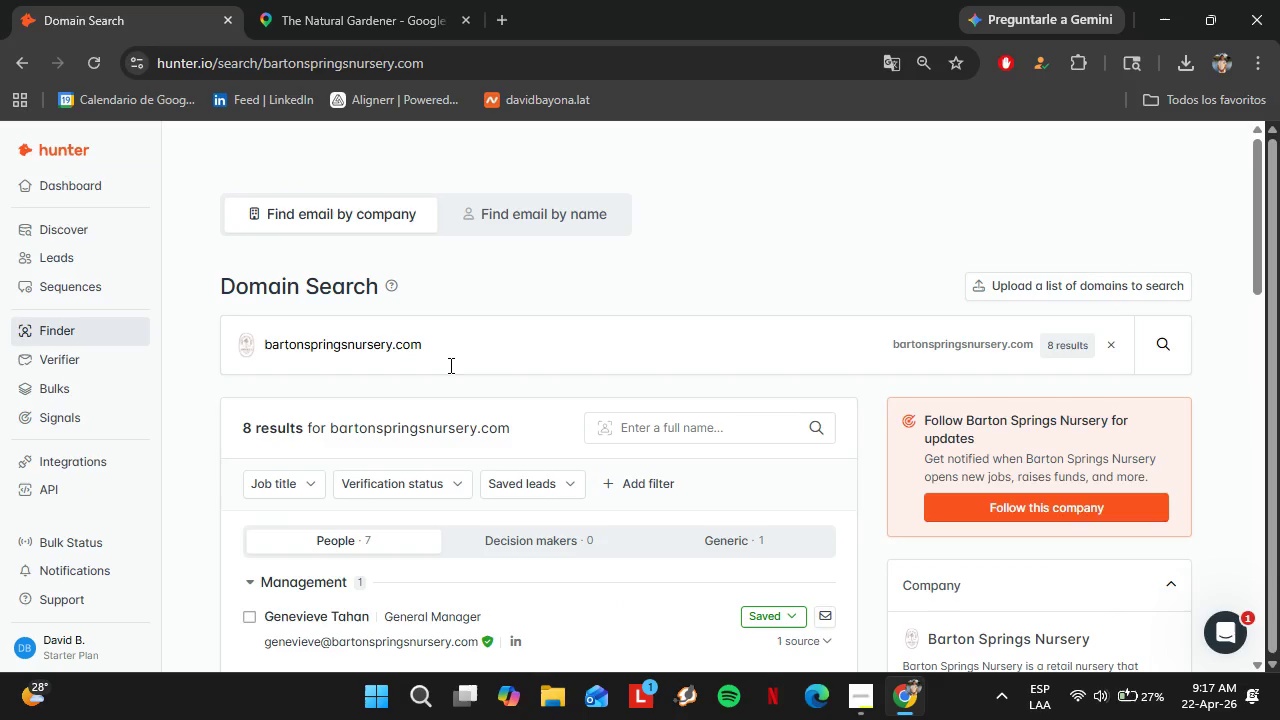 
left_click_drag(start_coordinate=[449, 363], to_coordinate=[252, 365])
 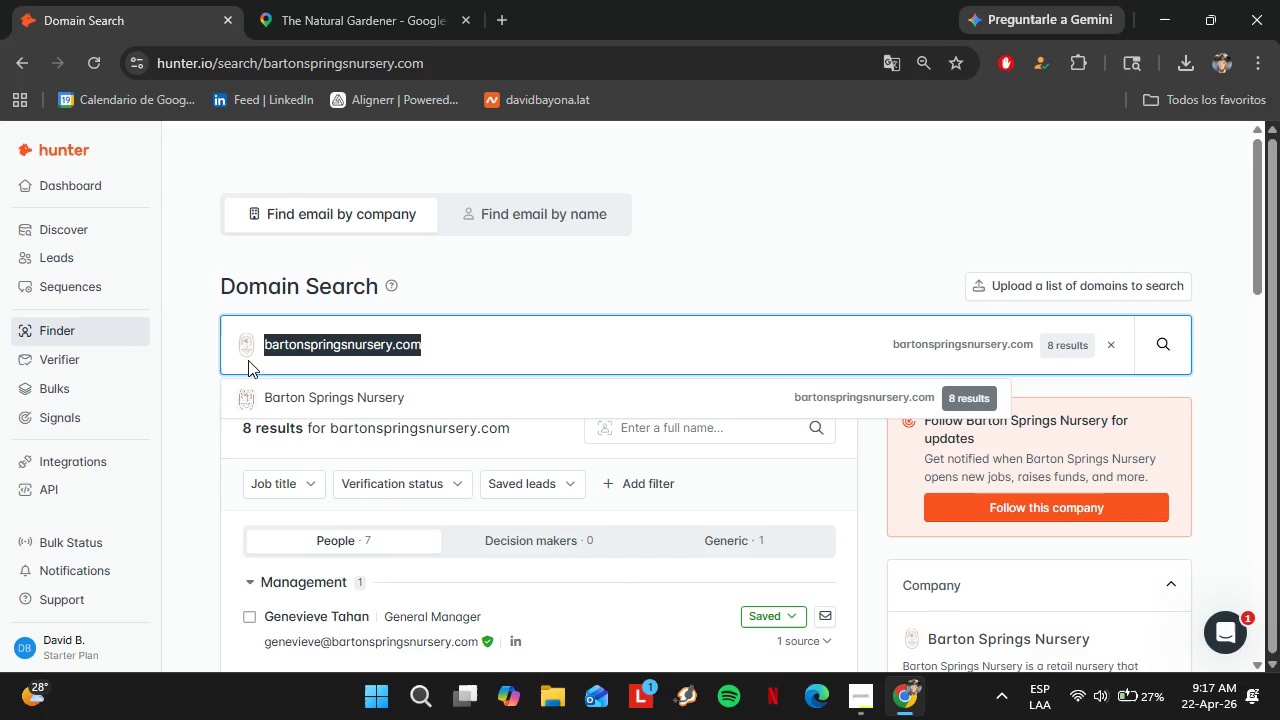 
key(Control+V)
 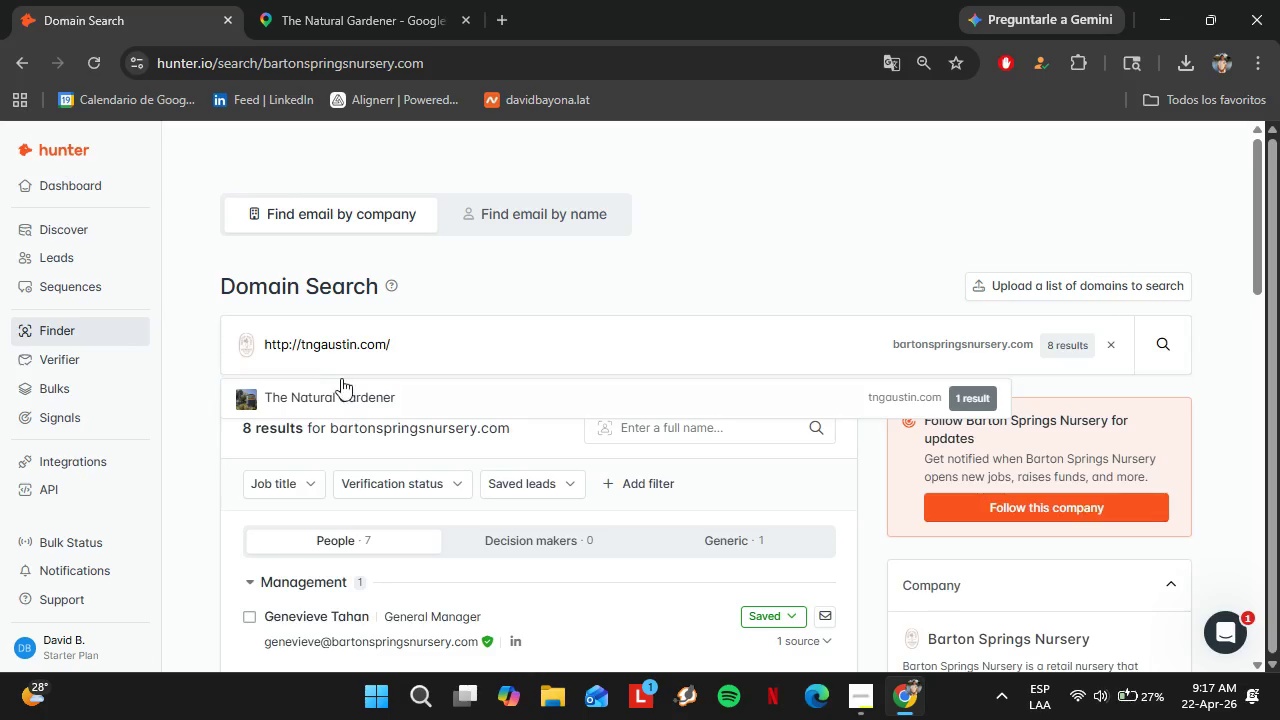 
double_click([345, 389])
 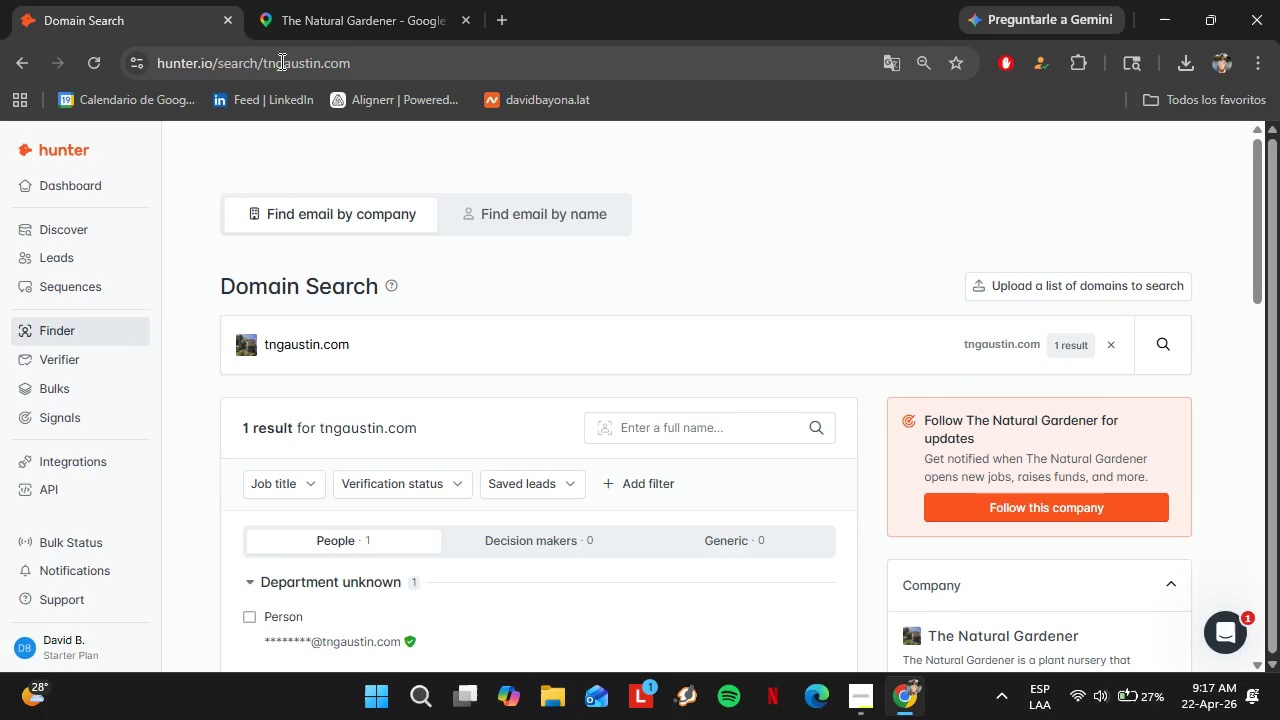 
left_click([302, 22])
 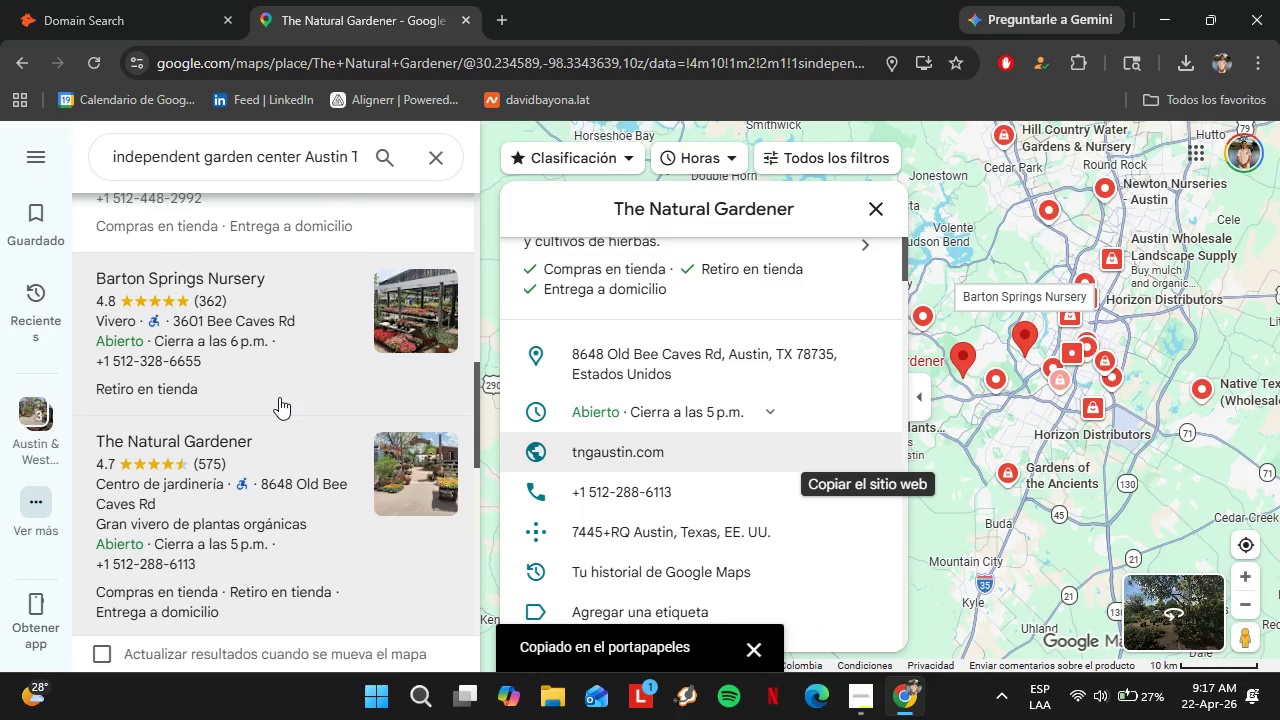 
scroll: coordinate [301, 367], scroll_direction: down, amount: 2.0
 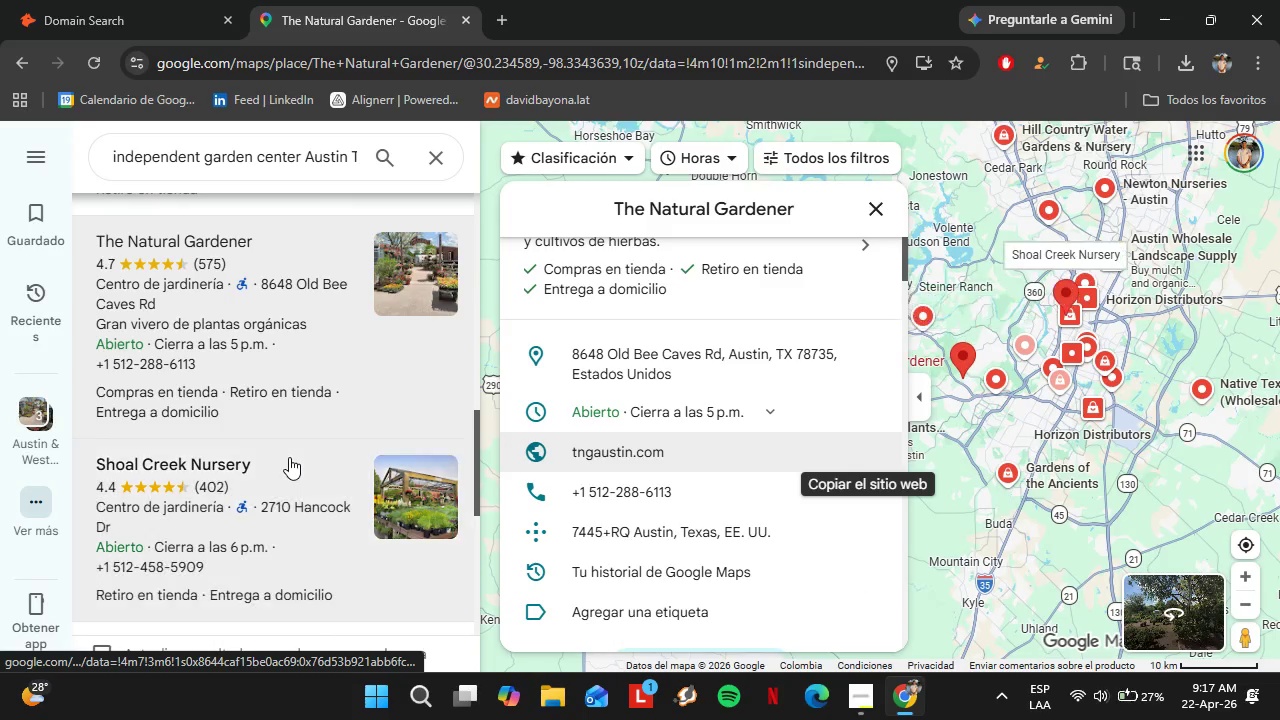 
left_click([289, 458])
 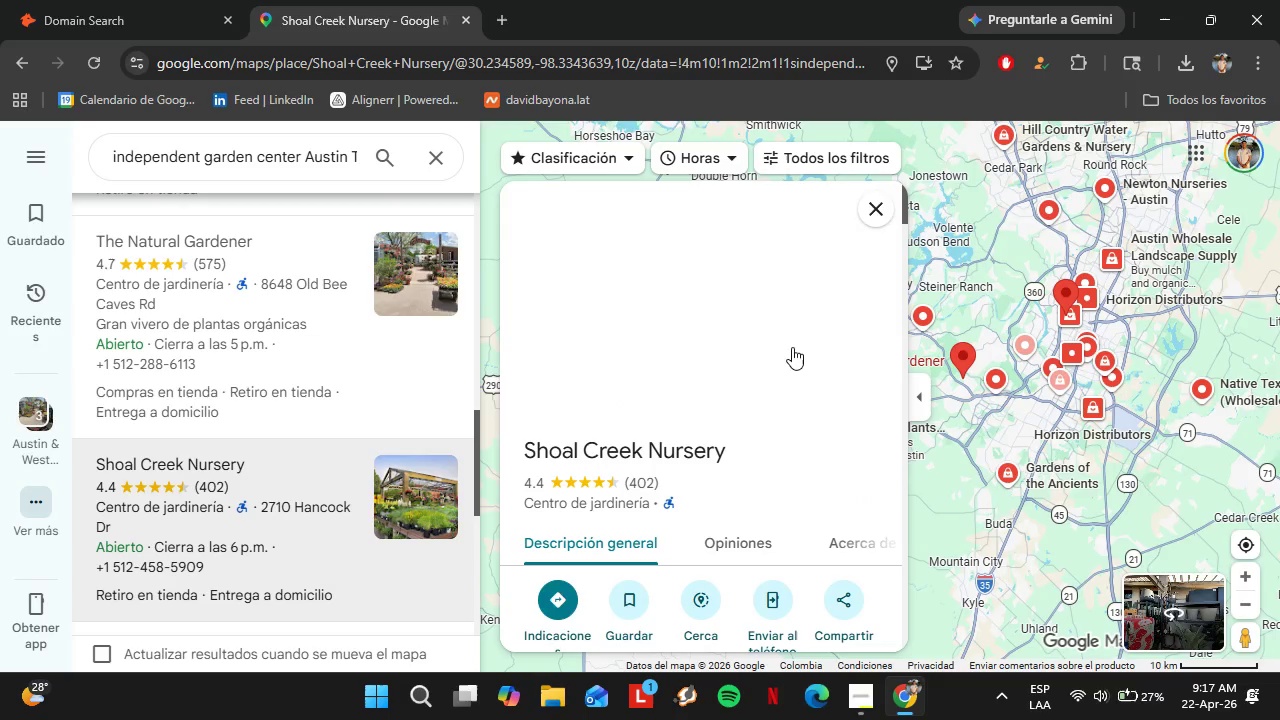 
scroll: coordinate [851, 502], scroll_direction: down, amount: 2.0
 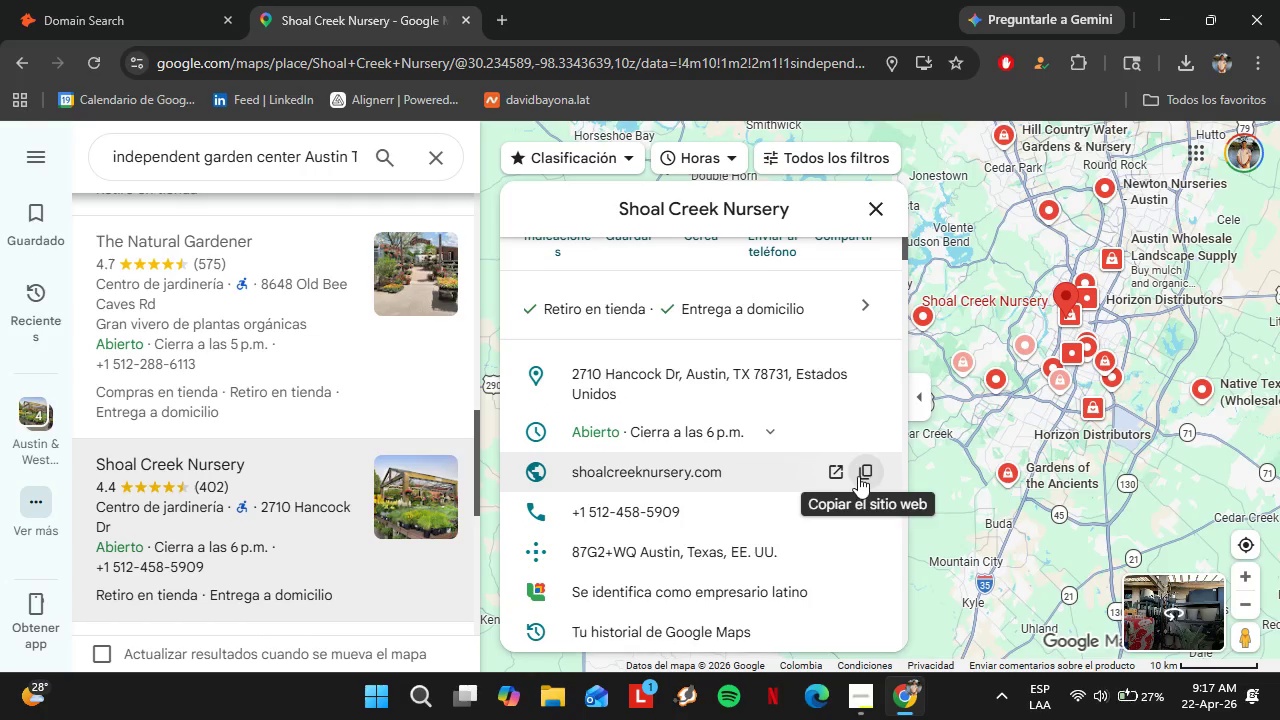 
left_click([862, 476])
 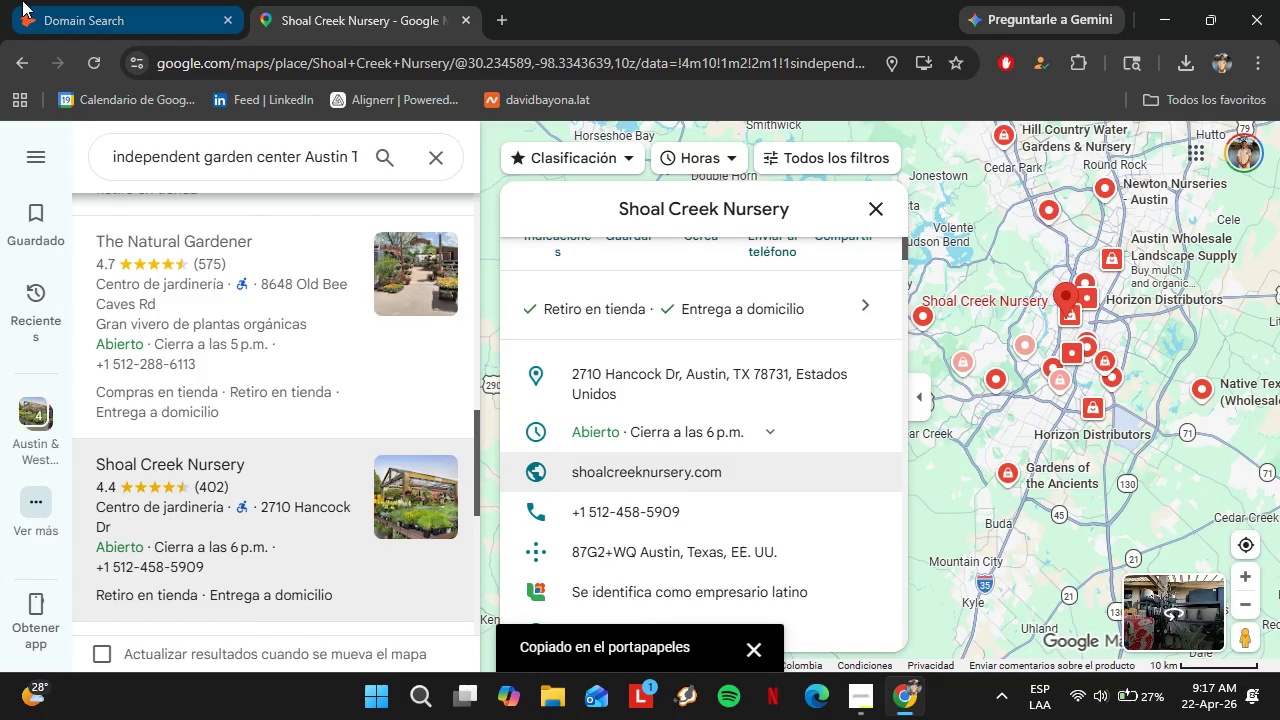 
left_click([22, 0])
 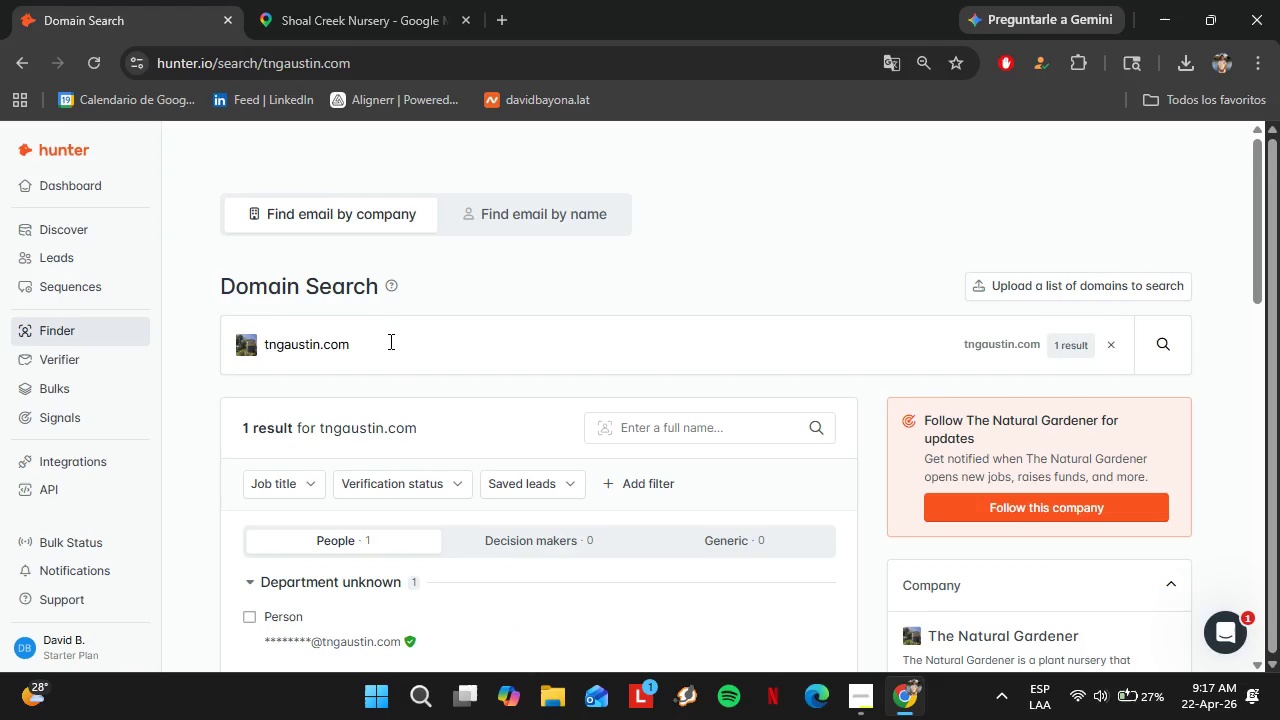 
left_click_drag(start_coordinate=[385, 340], to_coordinate=[217, 315])
 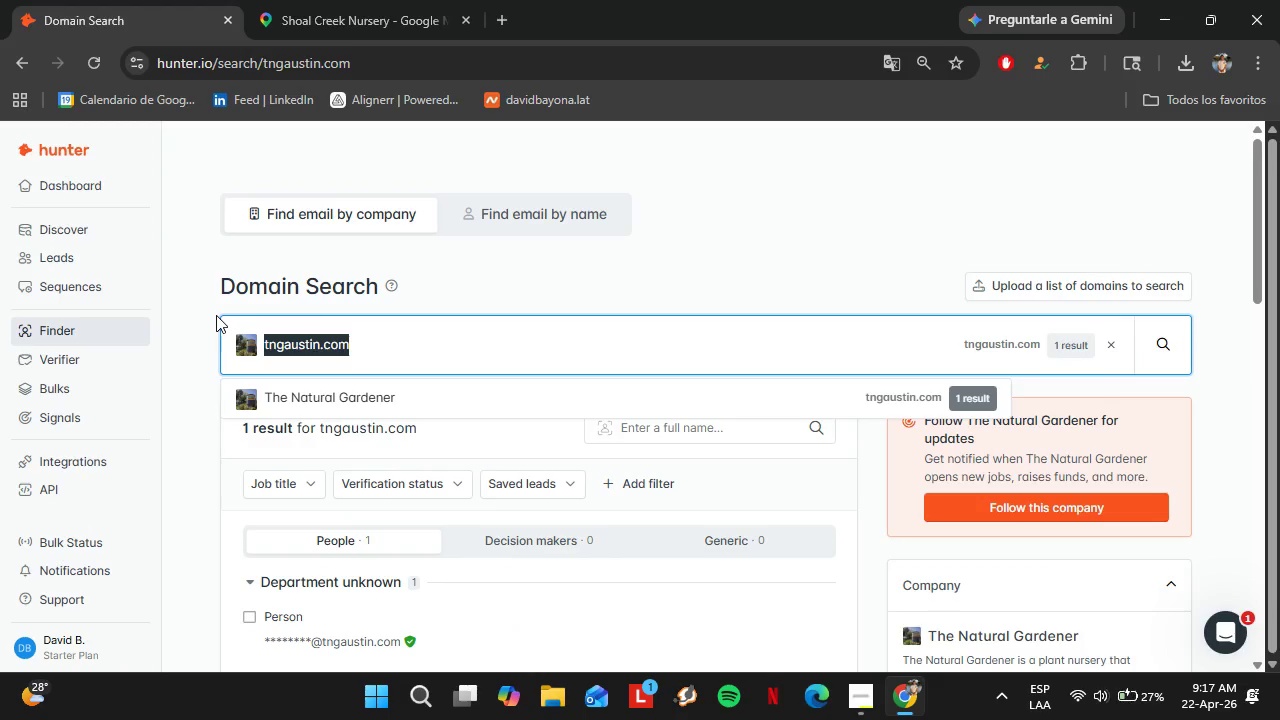 
key(Control+V)
 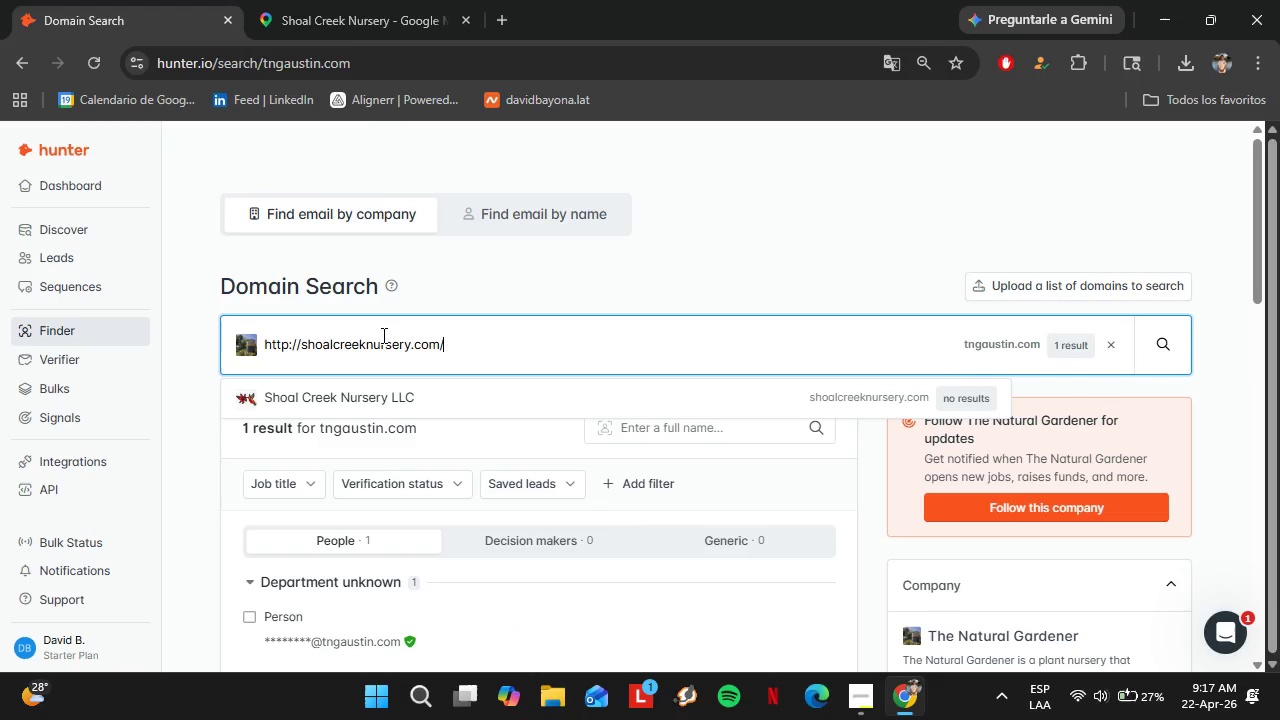 
left_click([346, 0])
 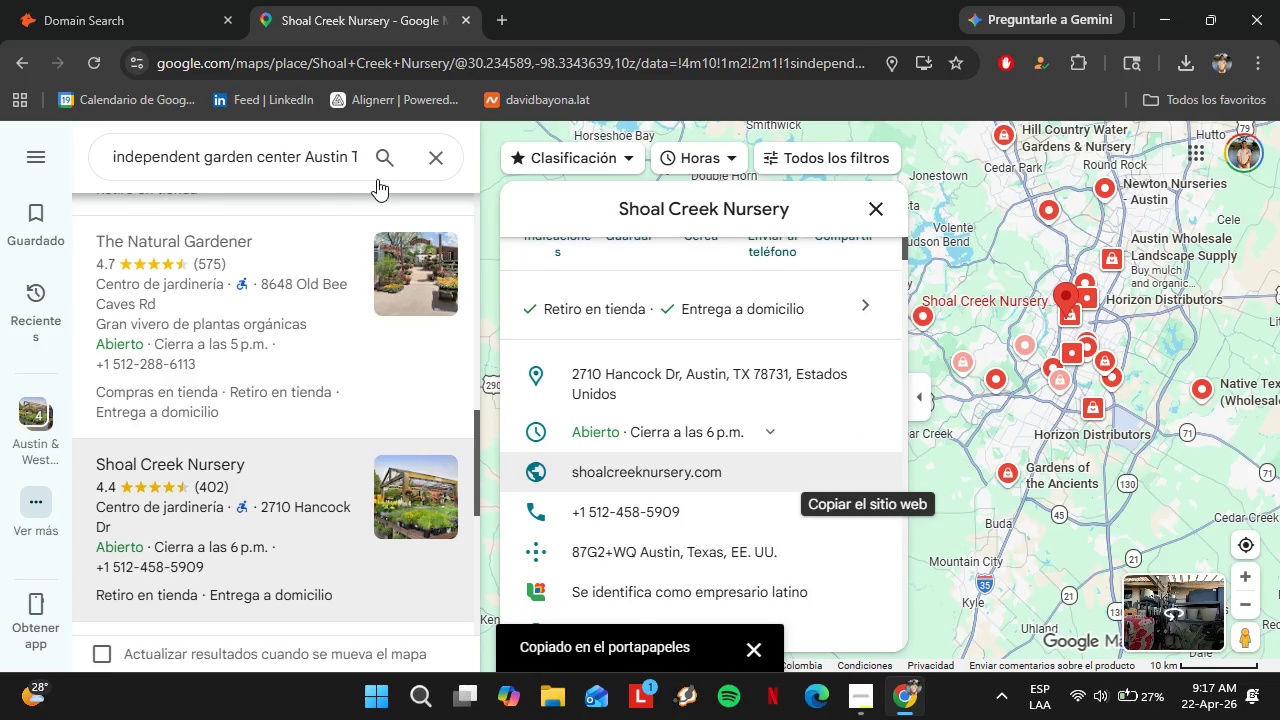 
scroll: coordinate [359, 321], scroll_direction: down, amount: 2.0
 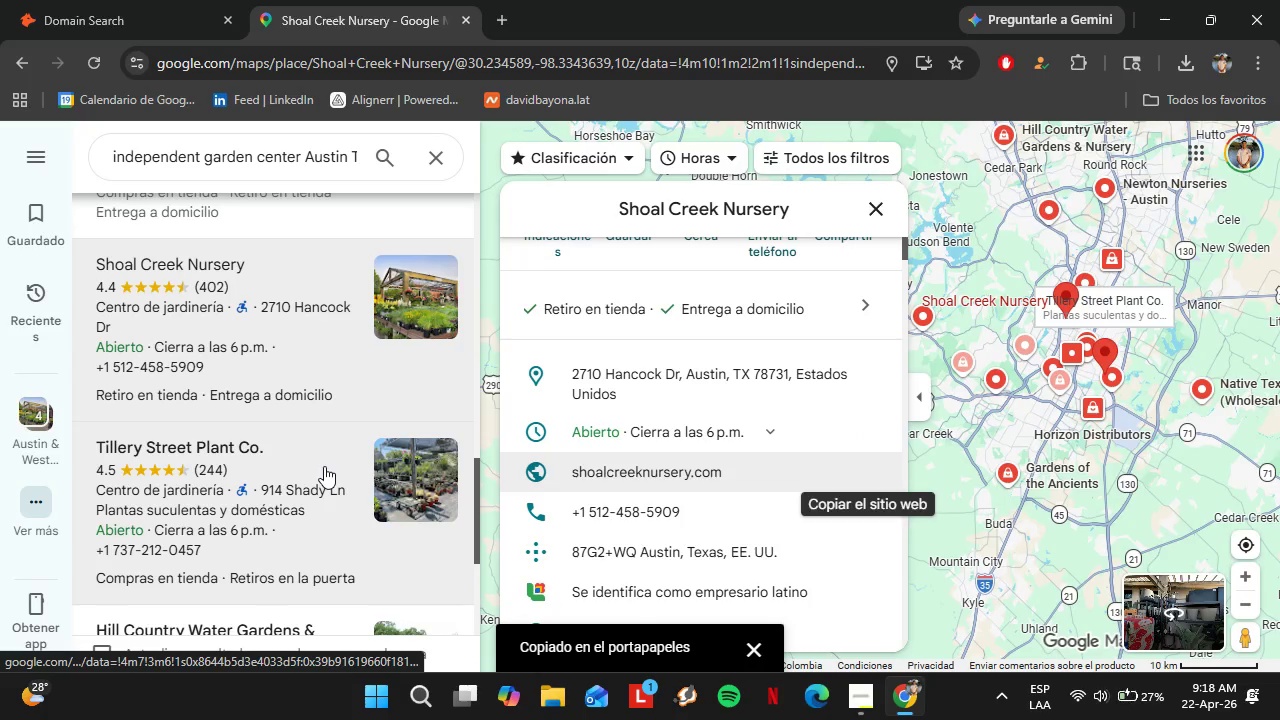 
left_click([324, 466])
 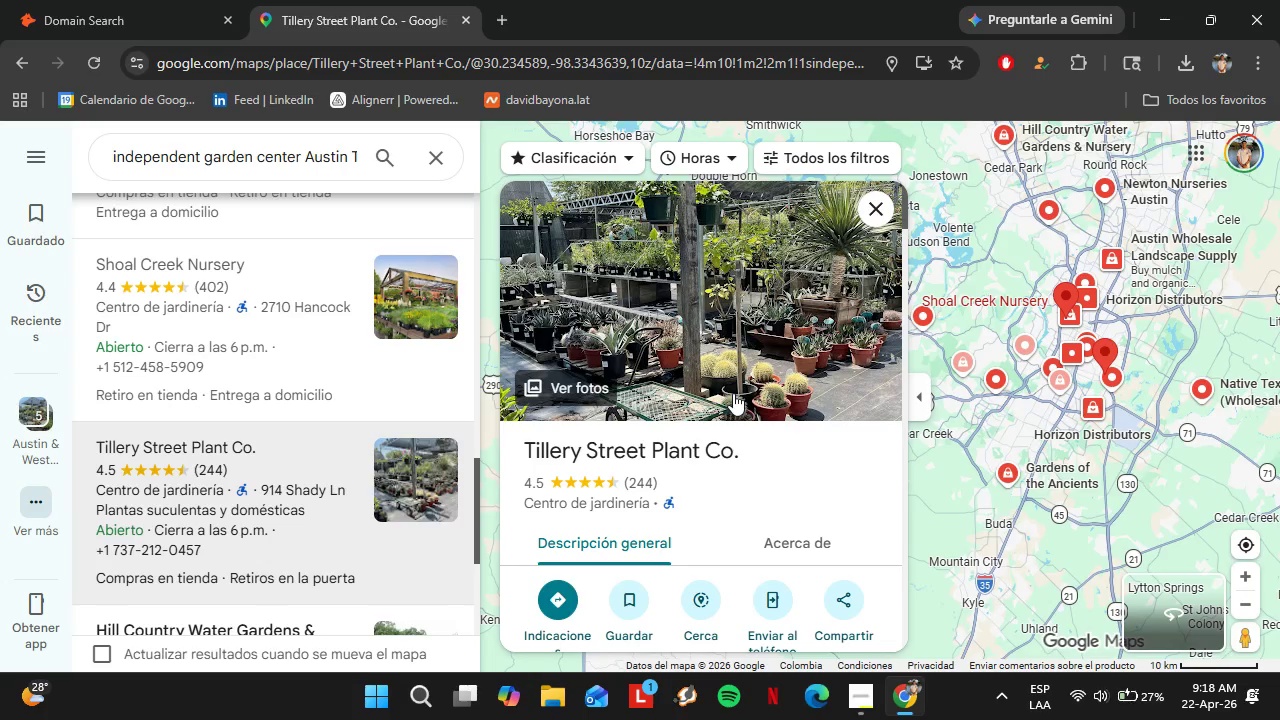 
scroll: coordinate [798, 454], scroll_direction: down, amount: 5.0
 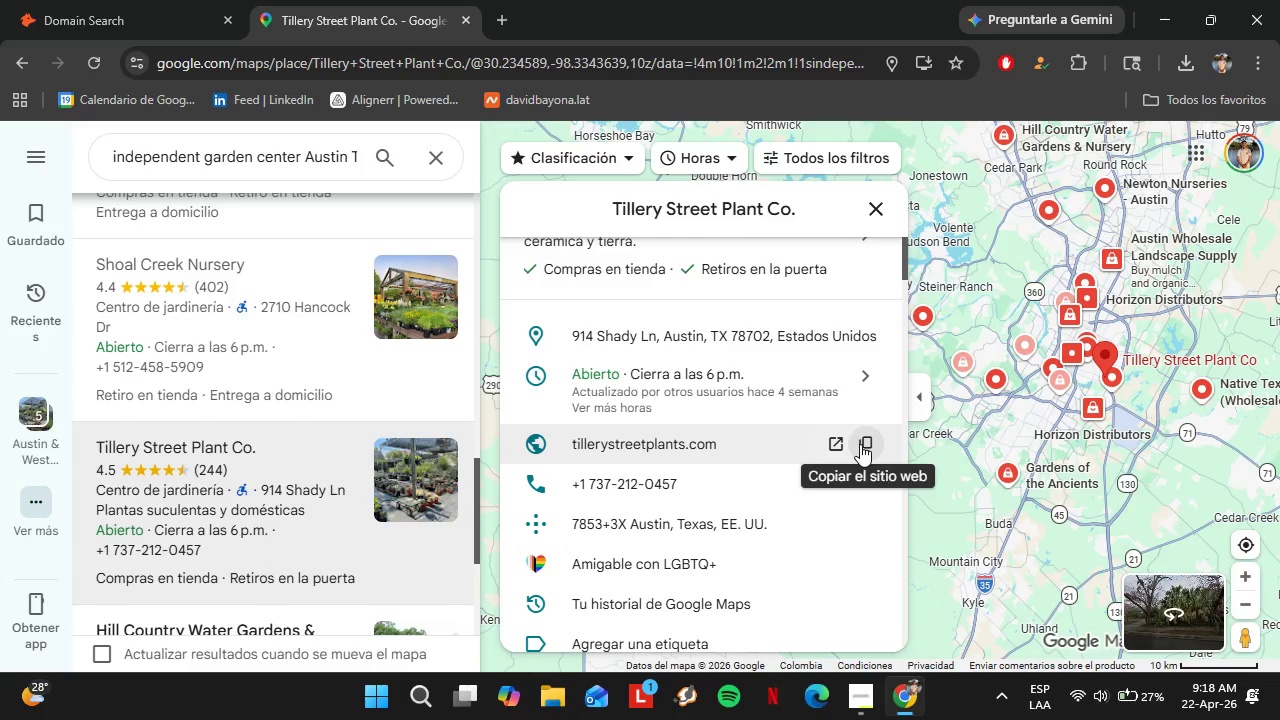 
left_click([860, 444])
 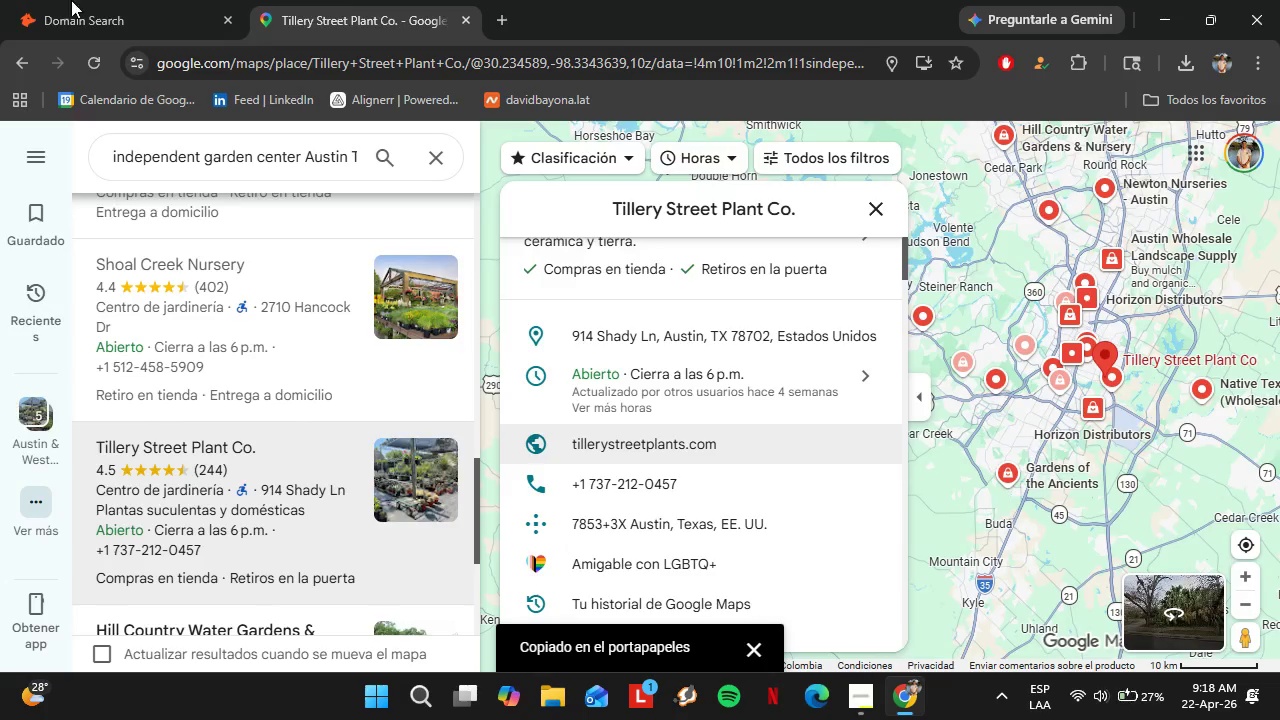 
left_click([99, 0])
 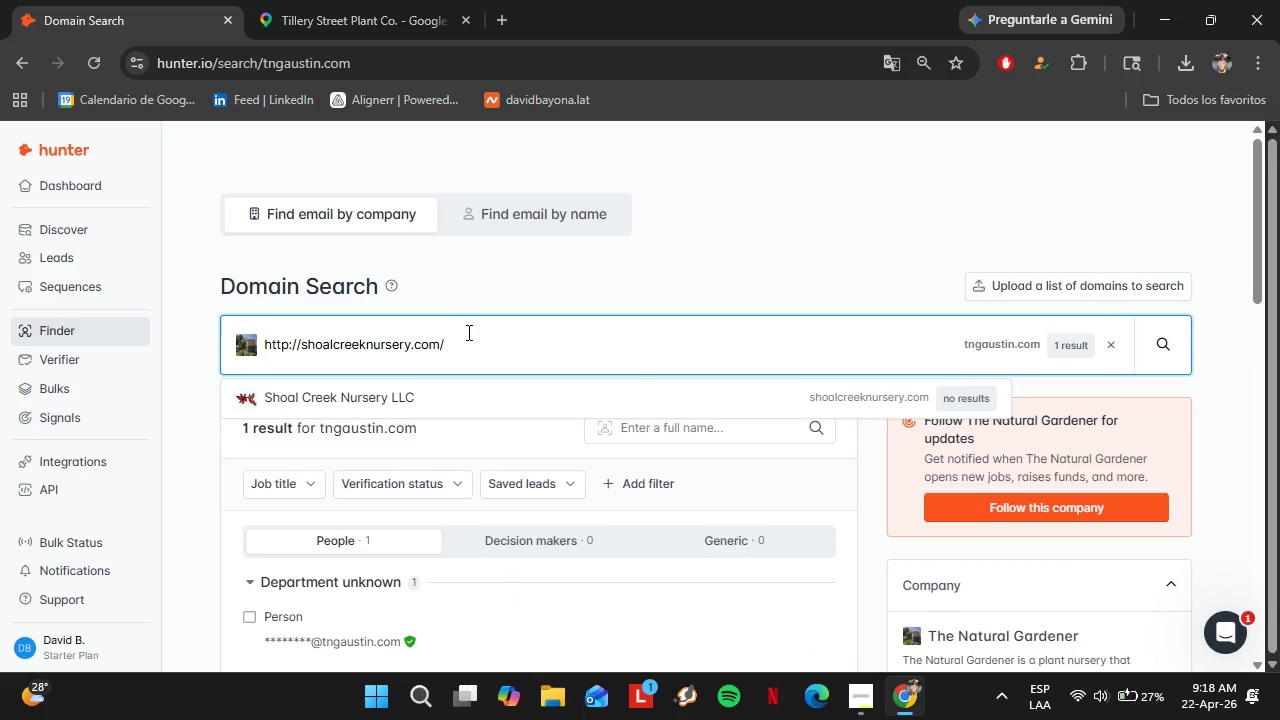 
left_click_drag(start_coordinate=[467, 332], to_coordinate=[202, 342])
 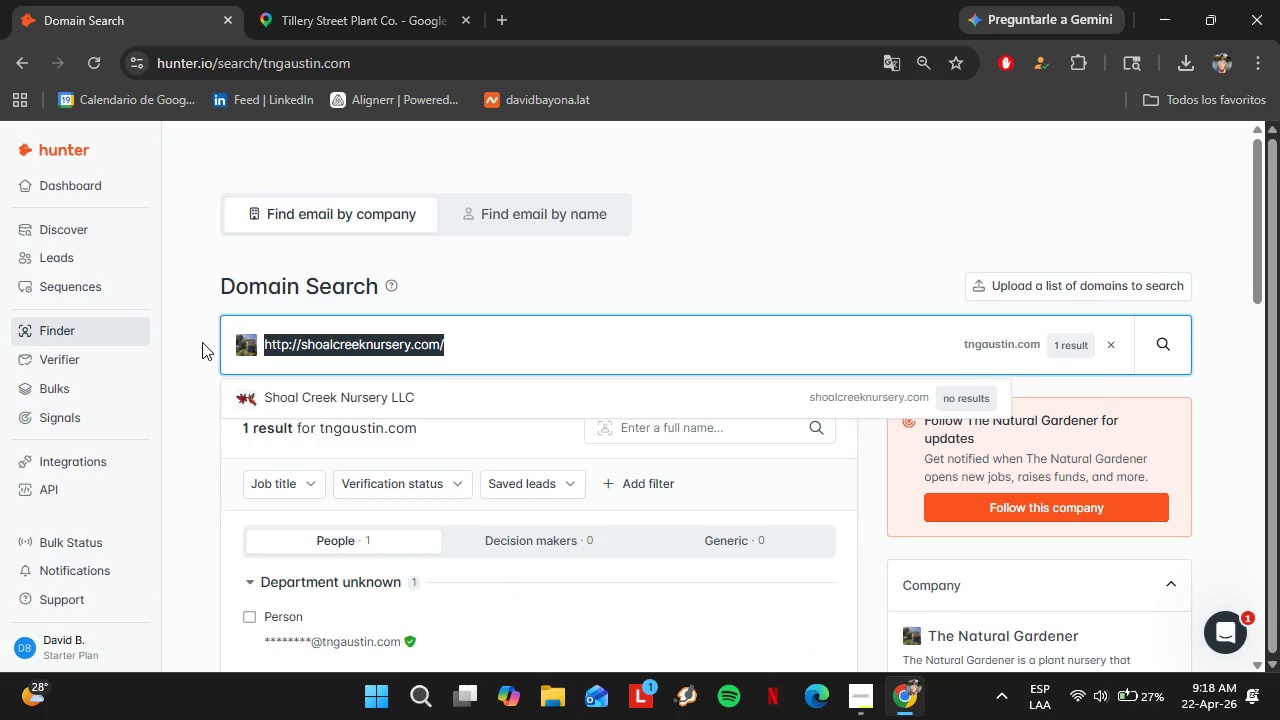 
key(Control+V)
 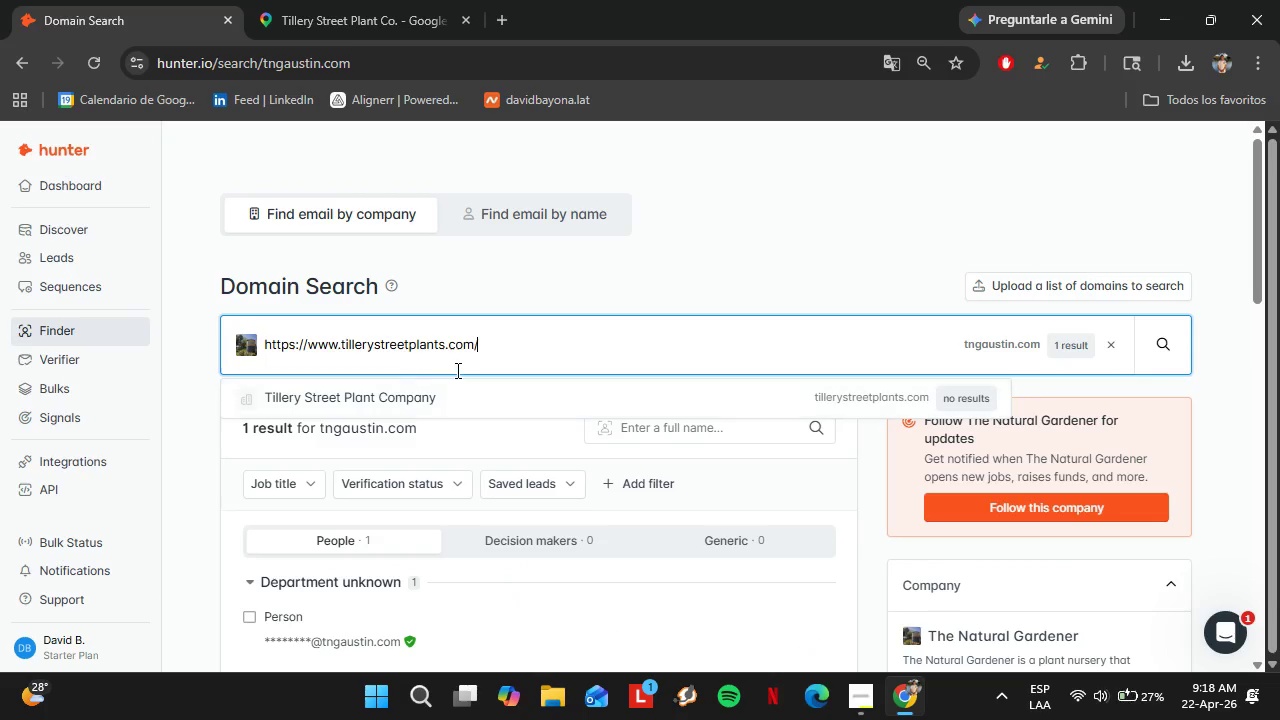 
left_click([413, 389])
 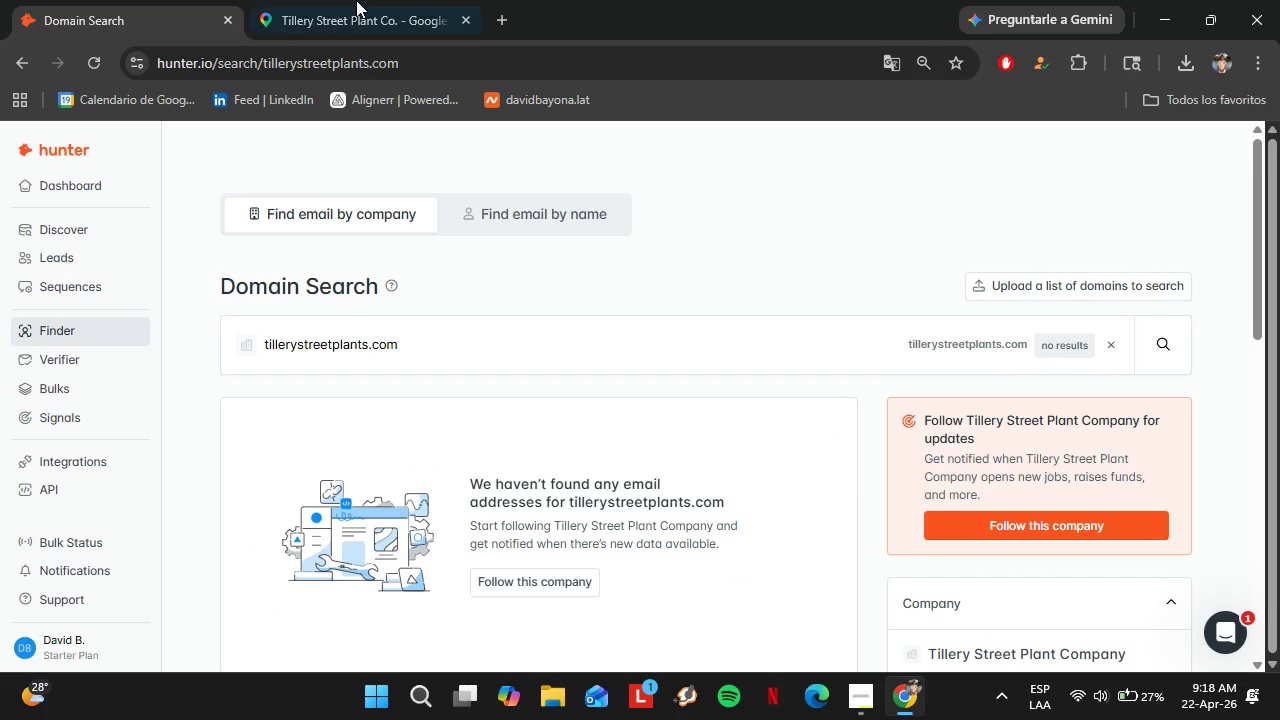 
left_click([352, 0])
 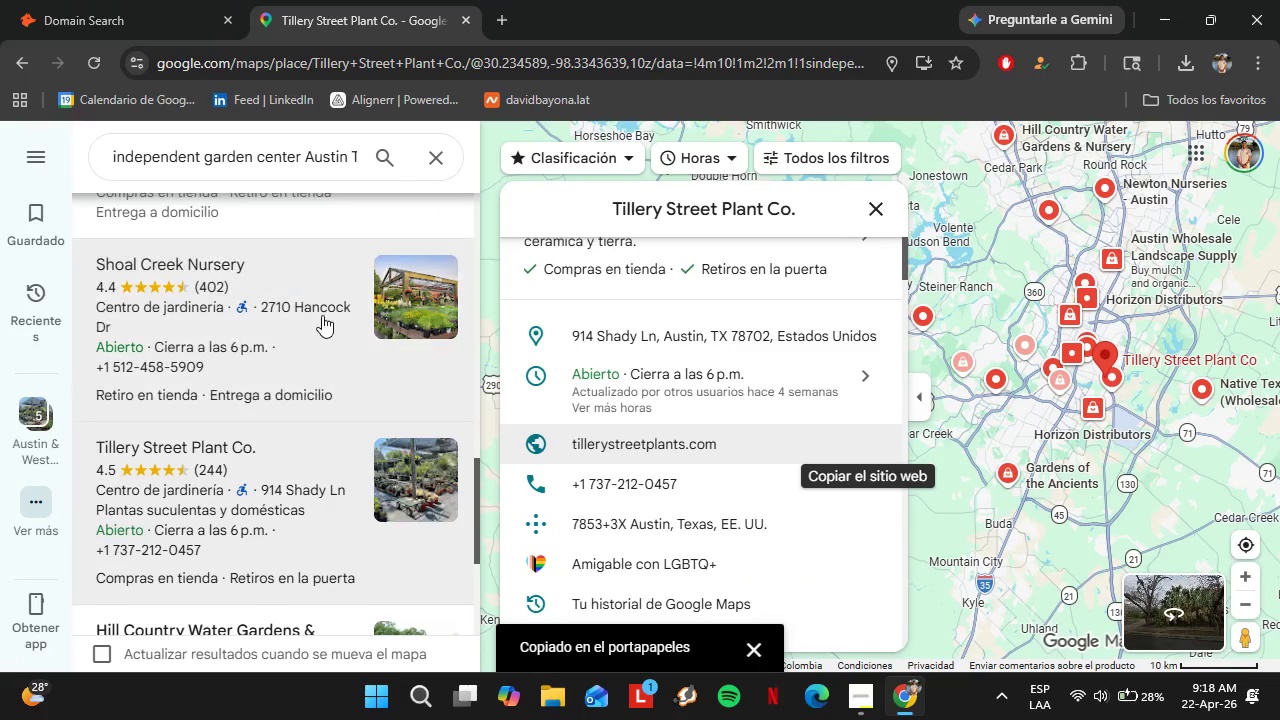 
scroll: coordinate [322, 315], scroll_direction: down, amount: 3.0
 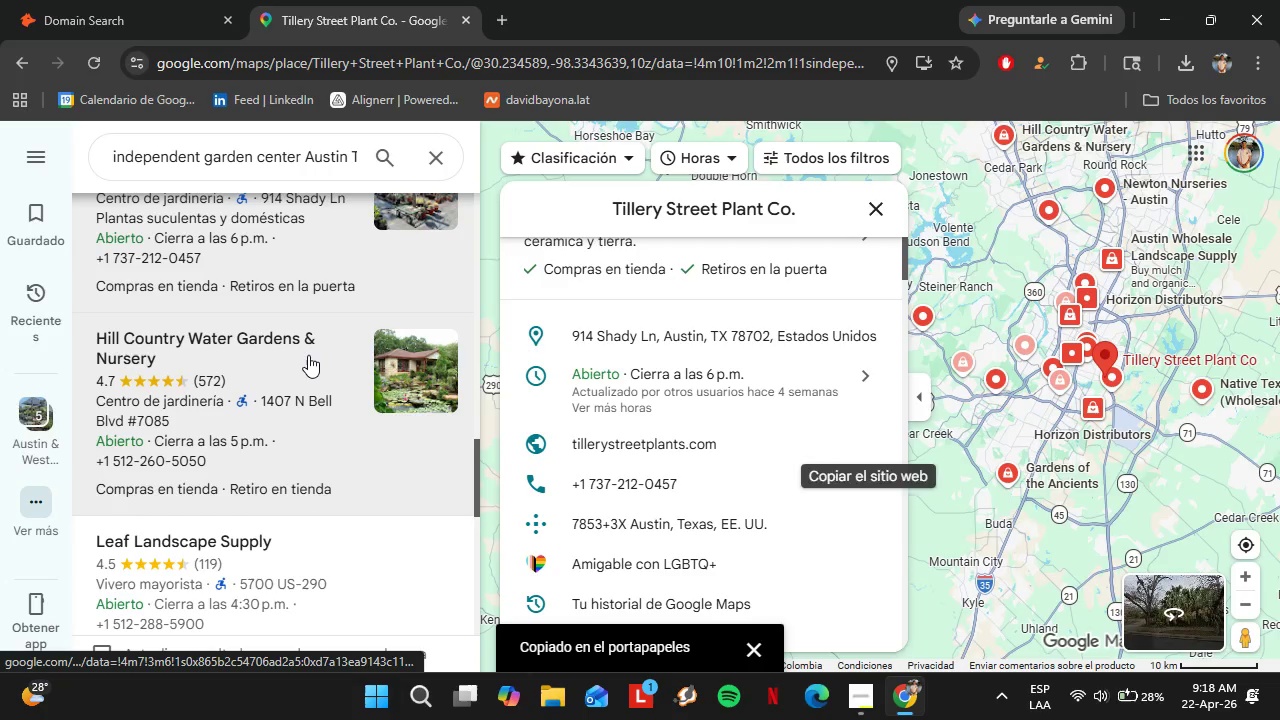 
left_click([308, 355])
 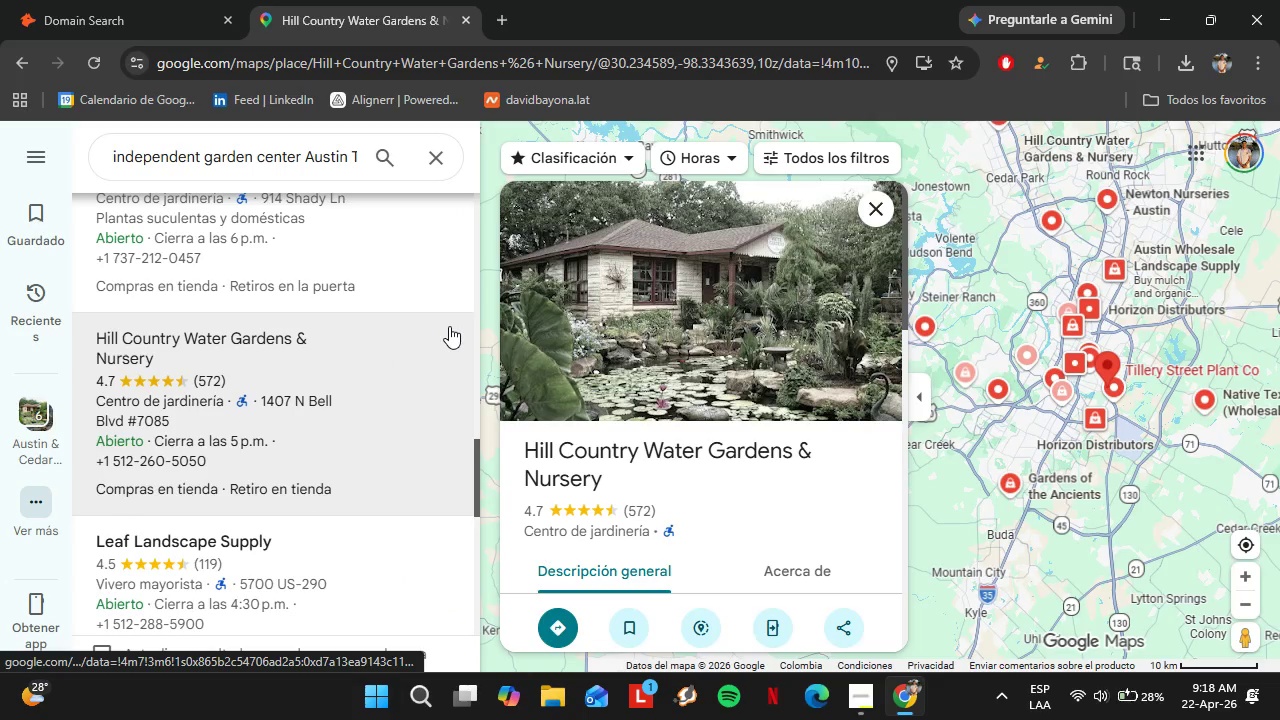 
scroll: coordinate [706, 363], scroll_direction: down, amount: 5.0
 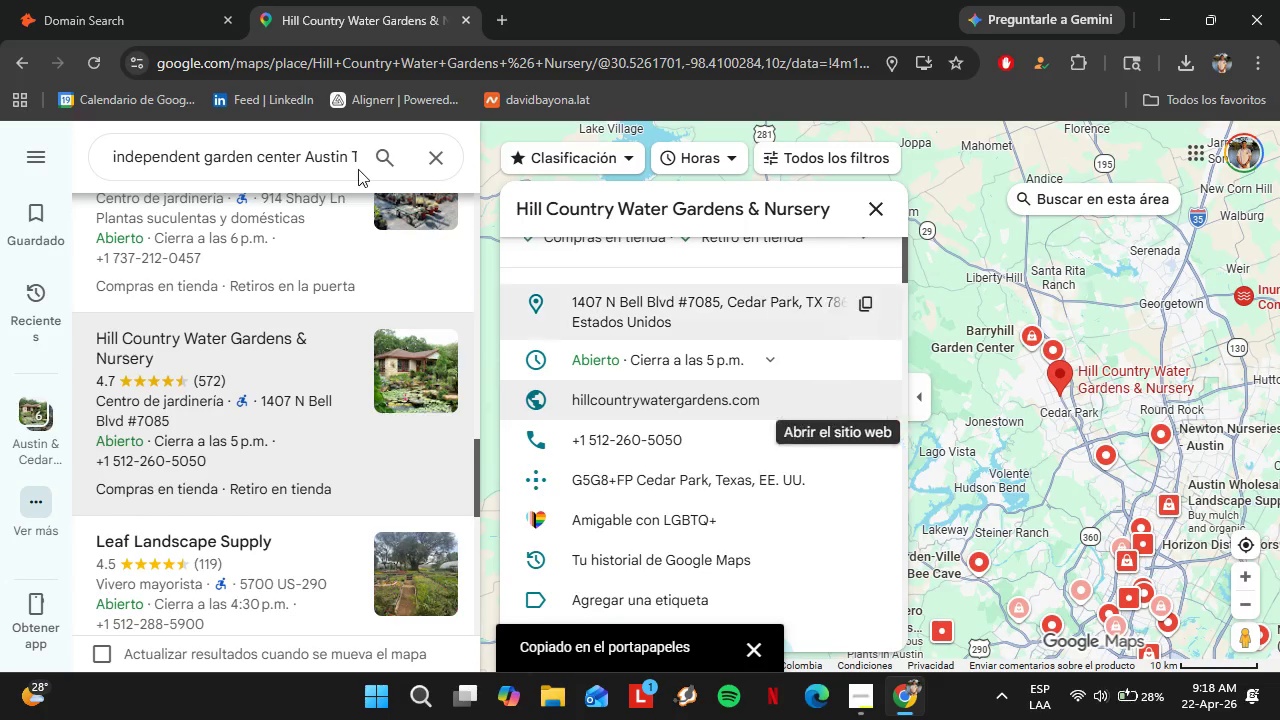 
left_click([107, 0])
 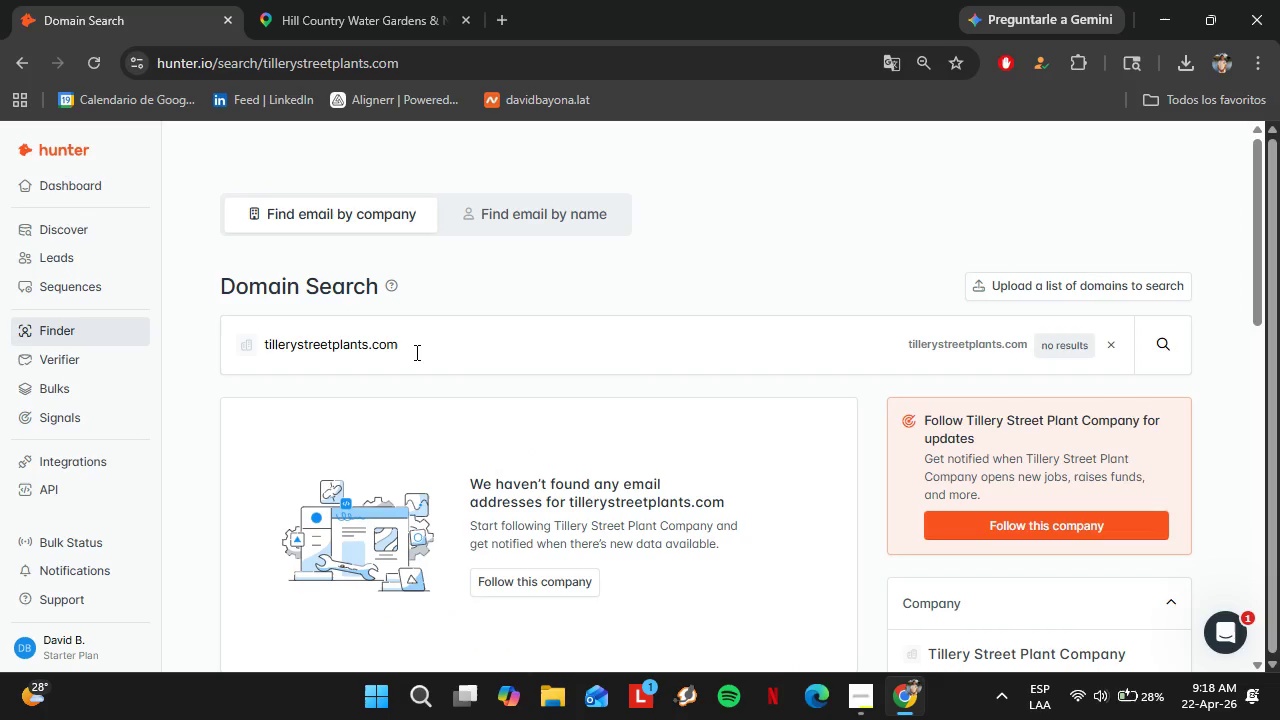 
left_click_drag(start_coordinate=[417, 355], to_coordinate=[256, 362])
 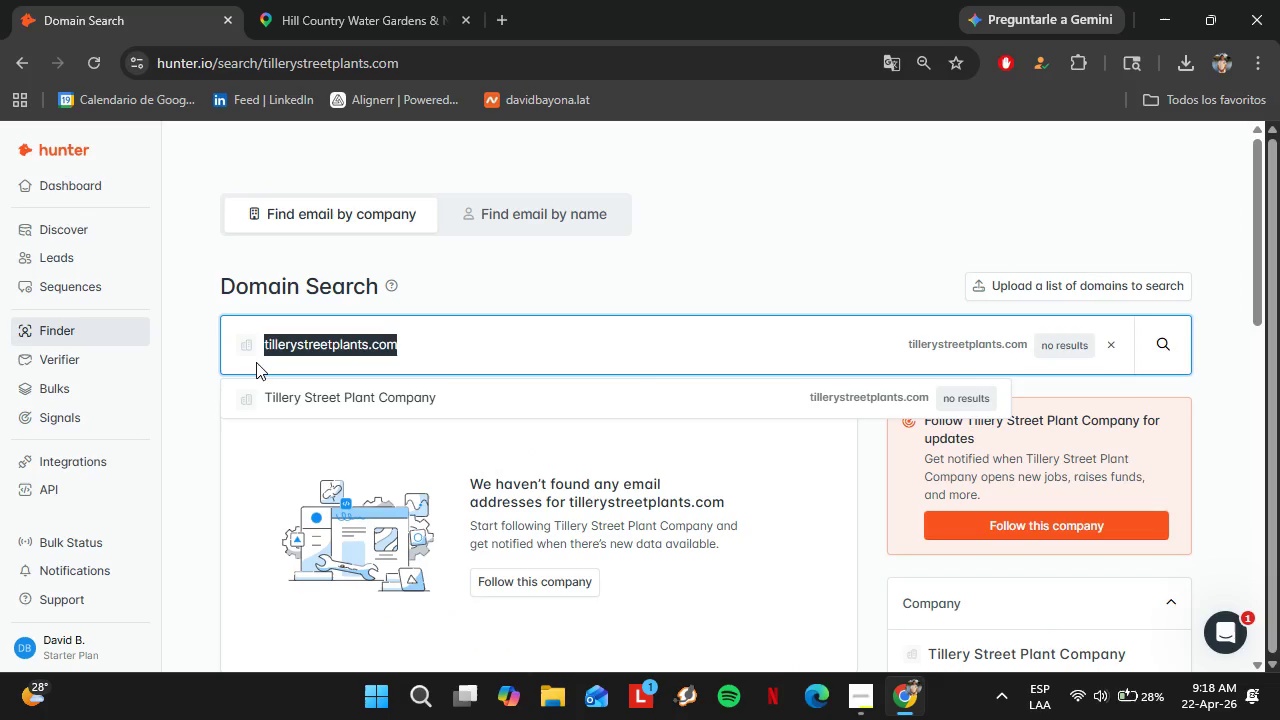 
key(Control+V)
 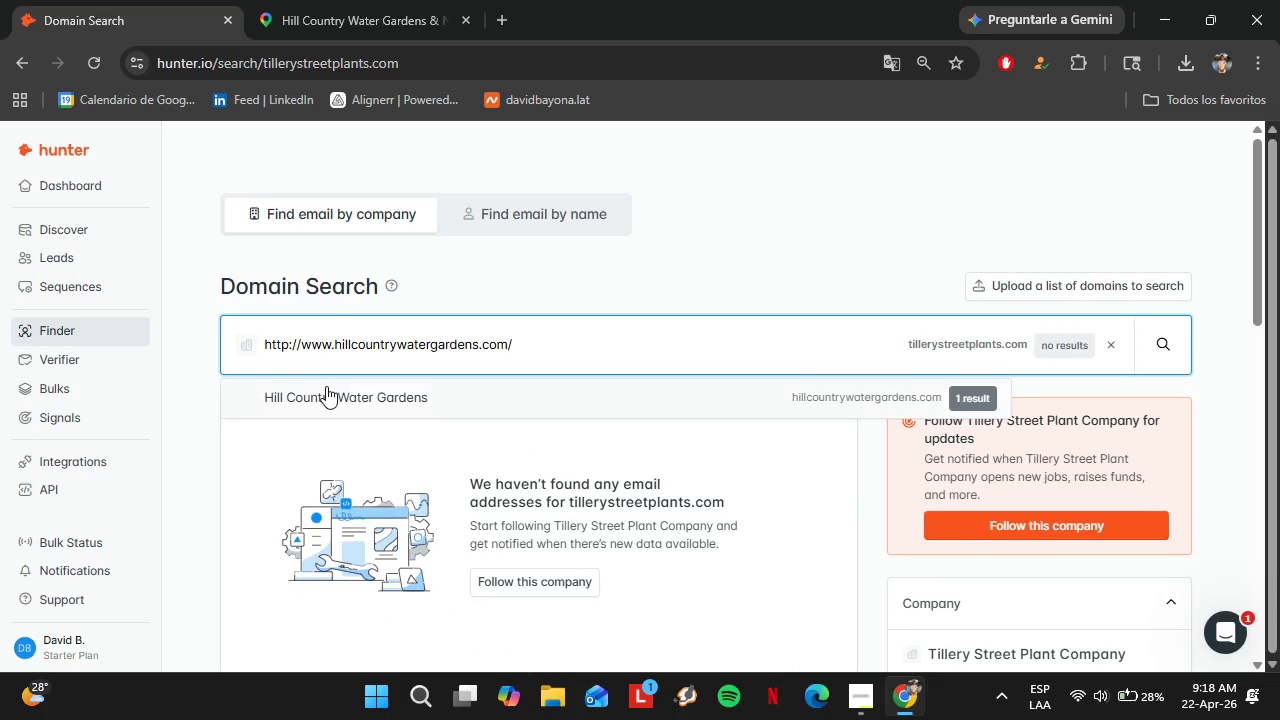 
left_click([325, 387])
 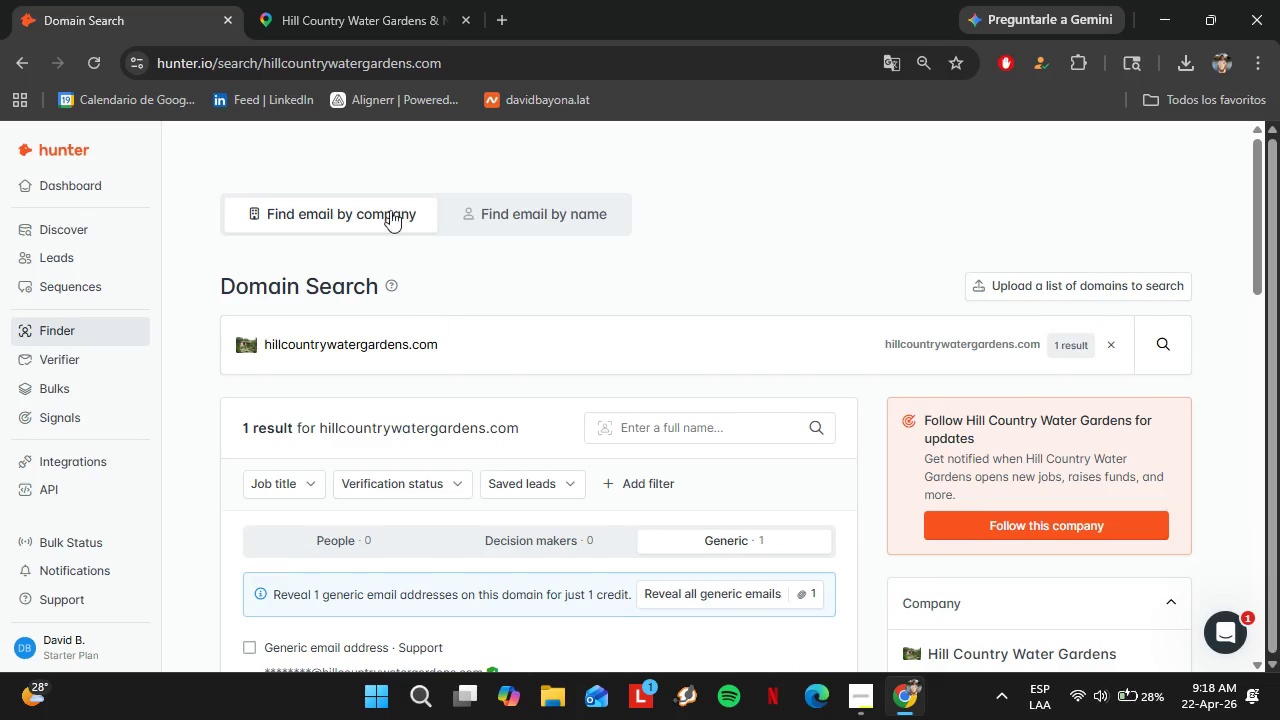 
left_click([347, 0])
 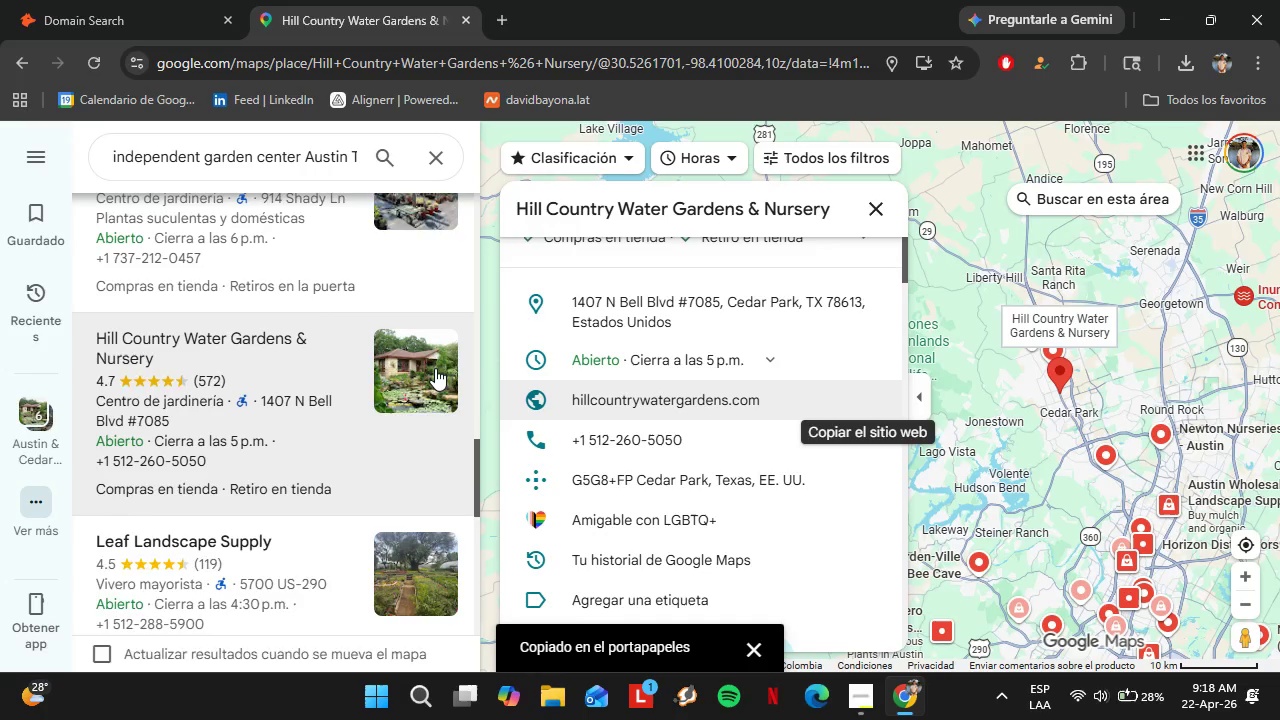 
scroll: coordinate [430, 362], scroll_direction: down, amount: 2.0
 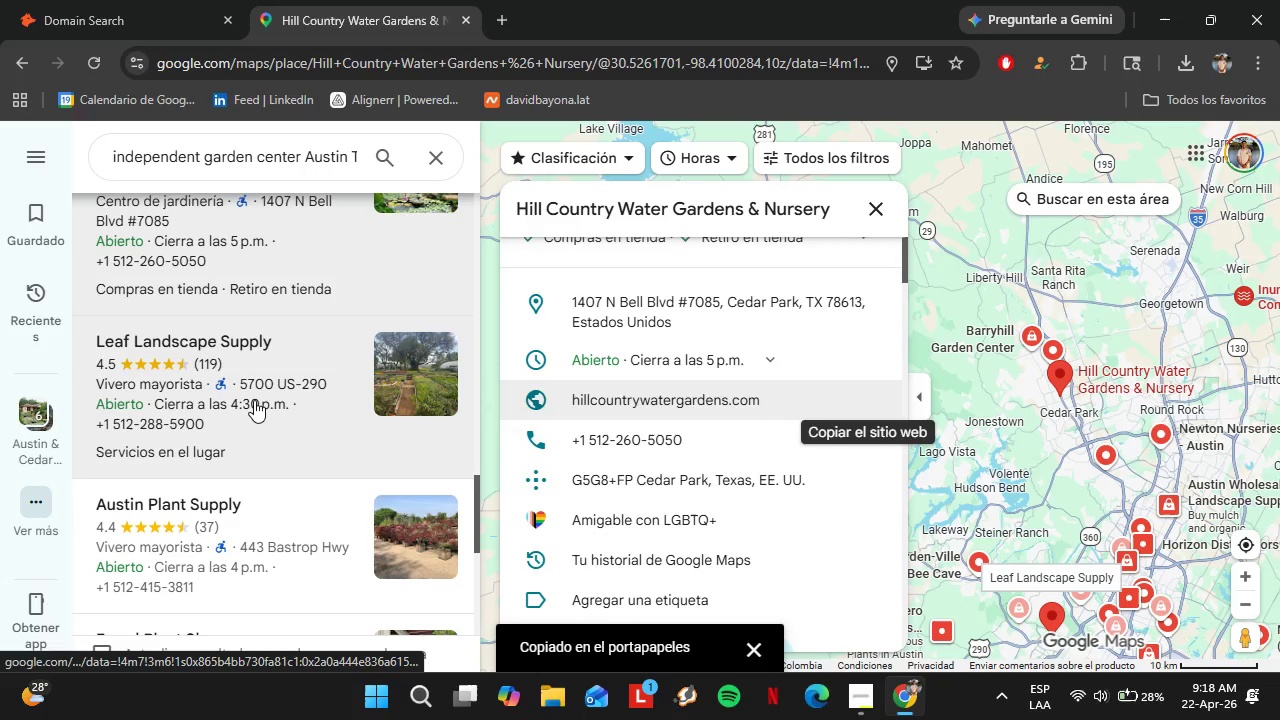 
left_click([254, 400])
 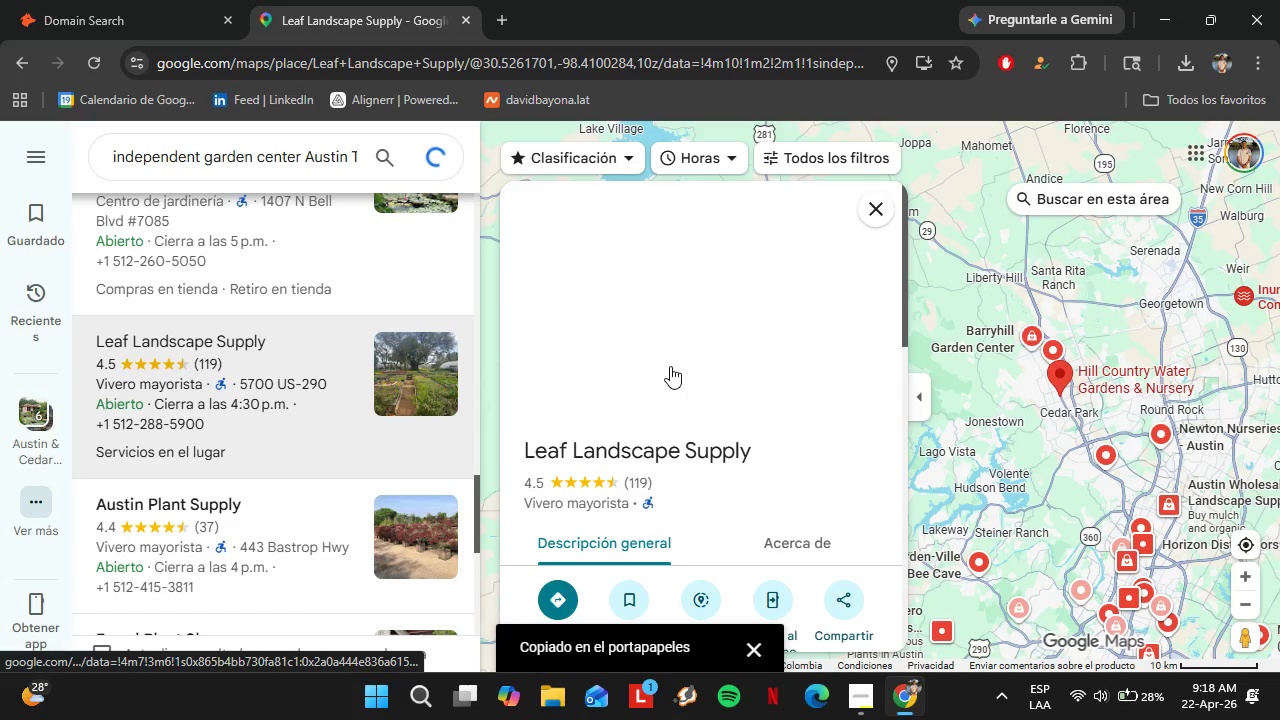 
scroll: coordinate [717, 369], scroll_direction: down, amount: 4.0
 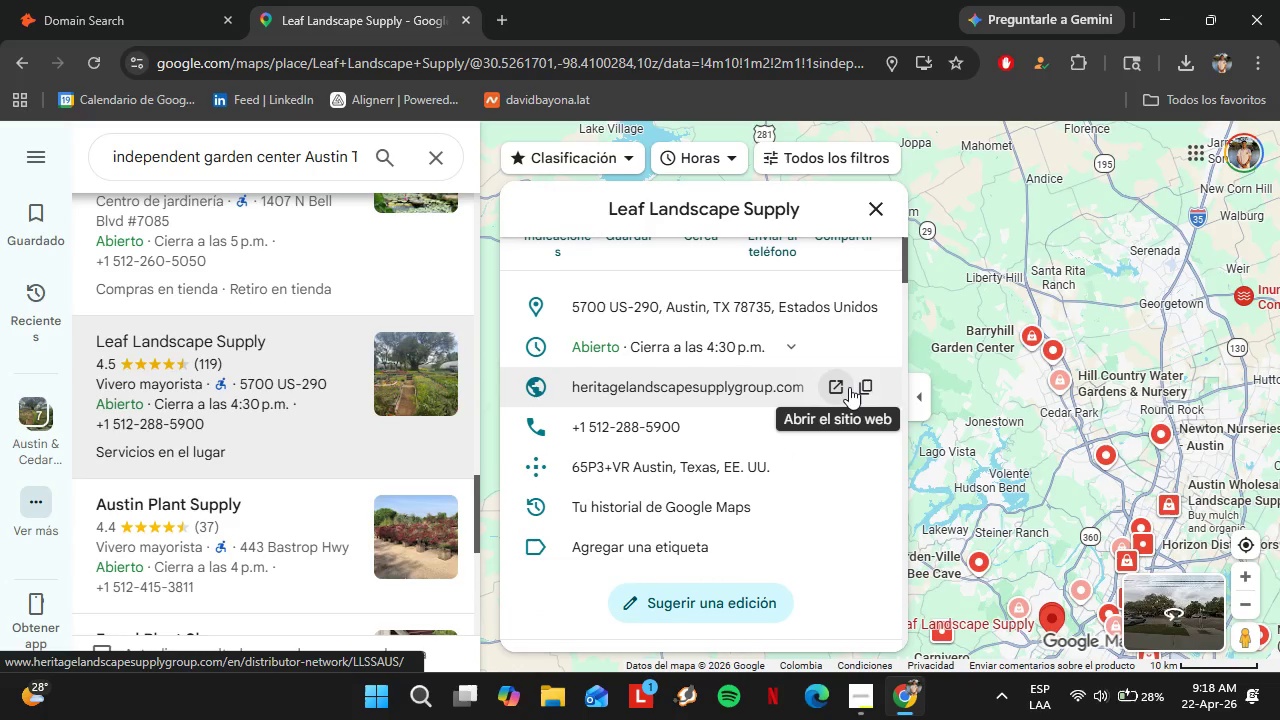 
left_click([864, 389])
 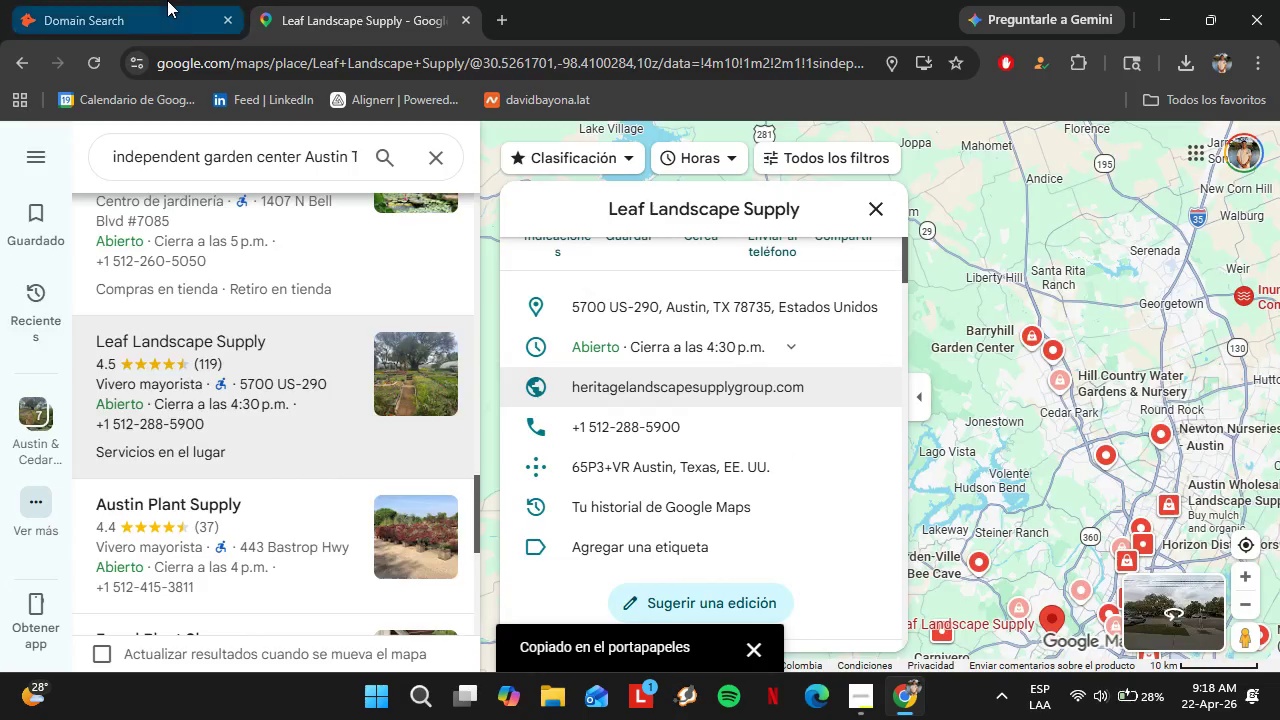 
left_click([167, 0])
 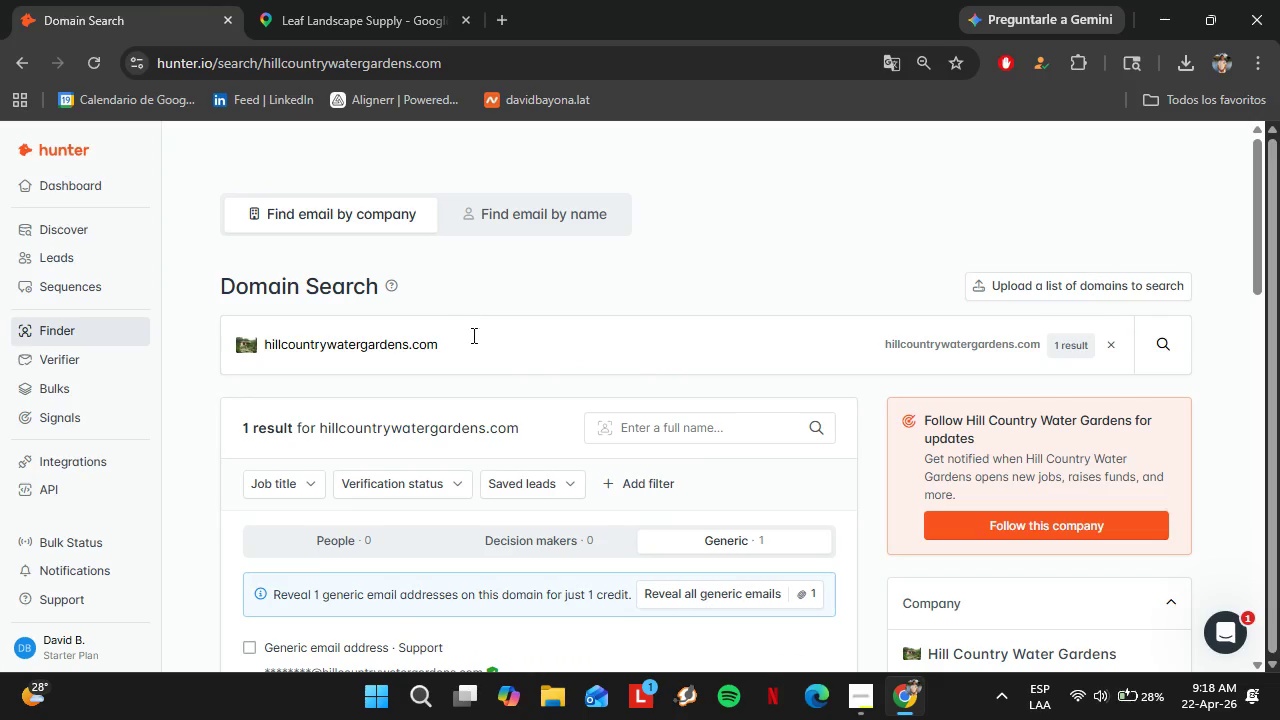 
left_click_drag(start_coordinate=[472, 335], to_coordinate=[234, 343])
 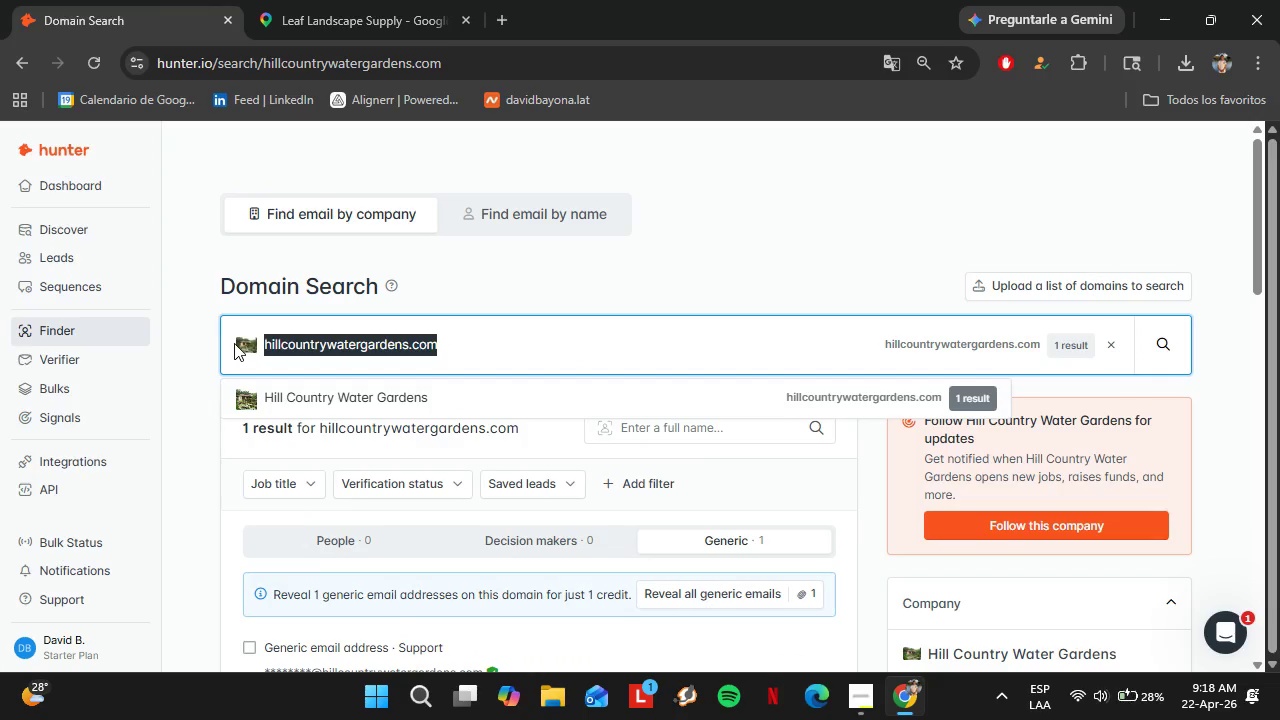 
key(Control+V)
 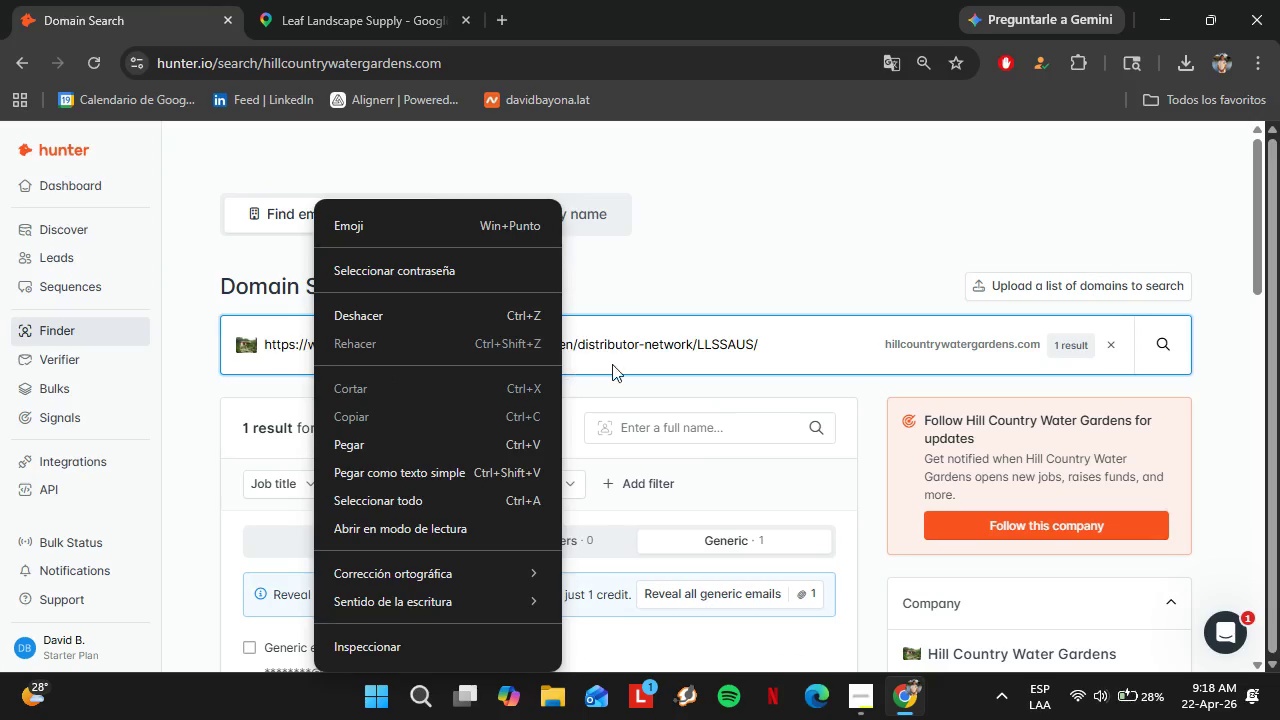 
left_click([624, 368])
 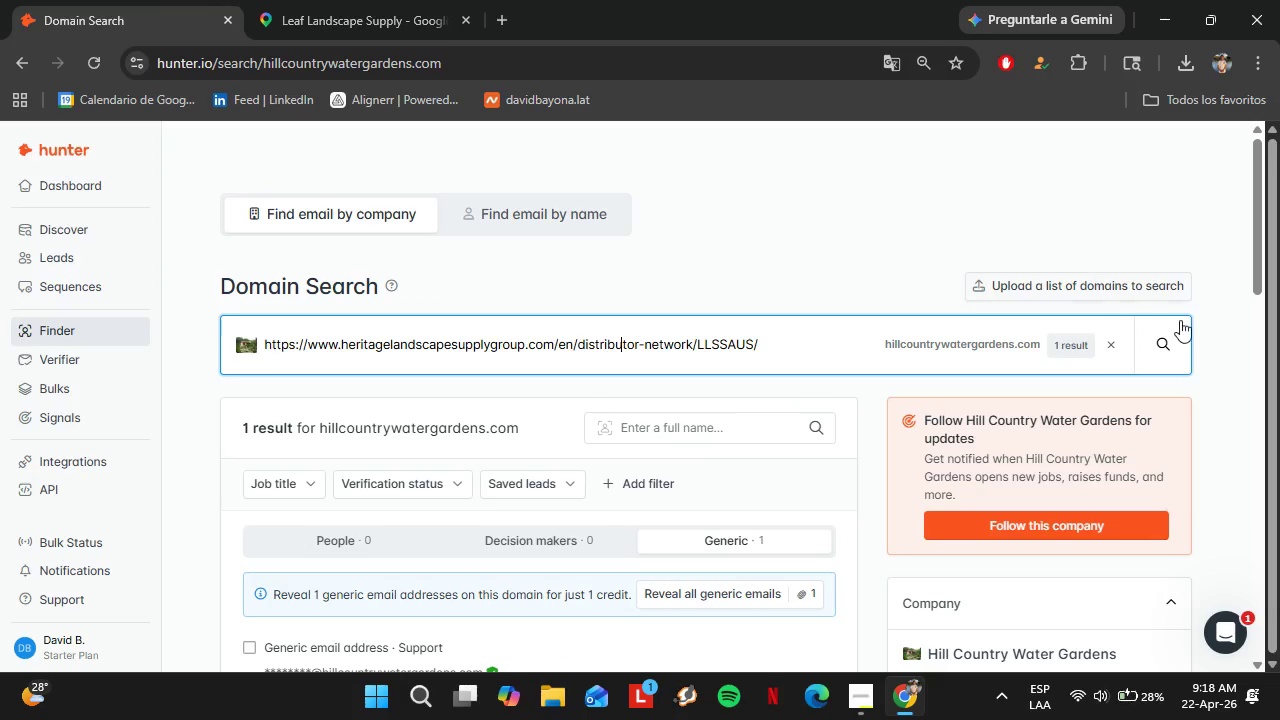 
left_click([1177, 339])
 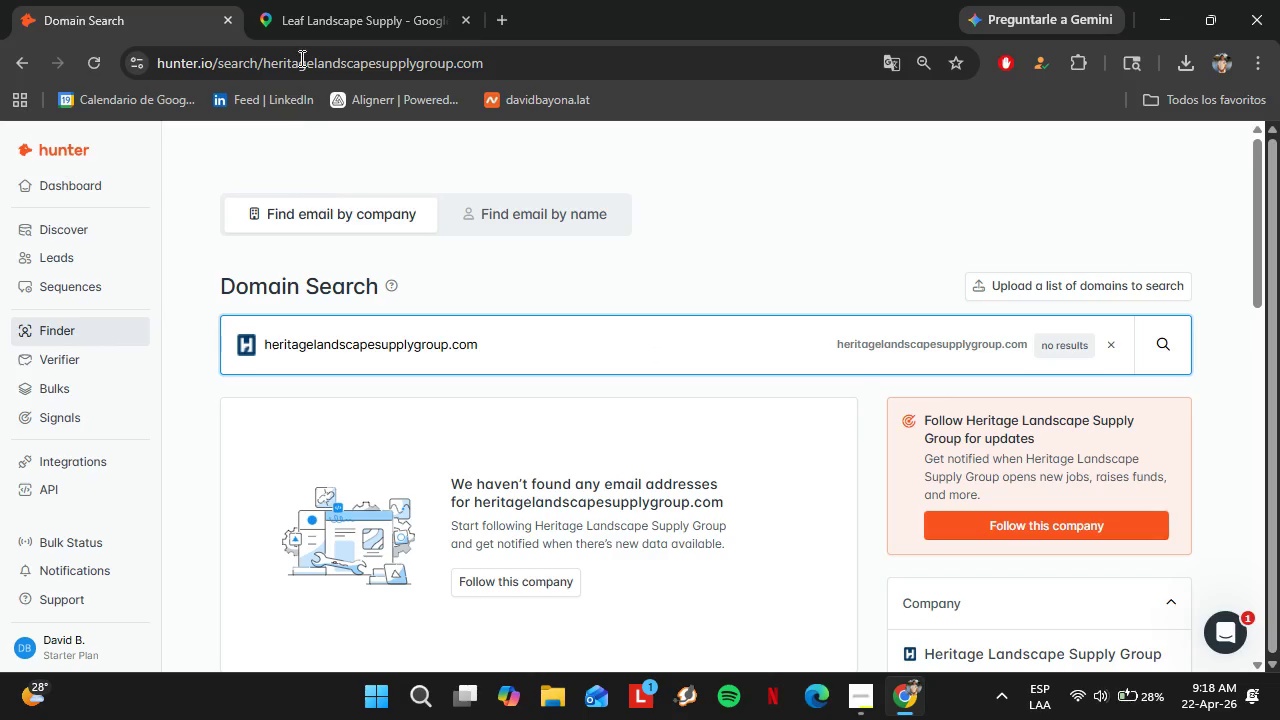 
left_click([337, 0])
 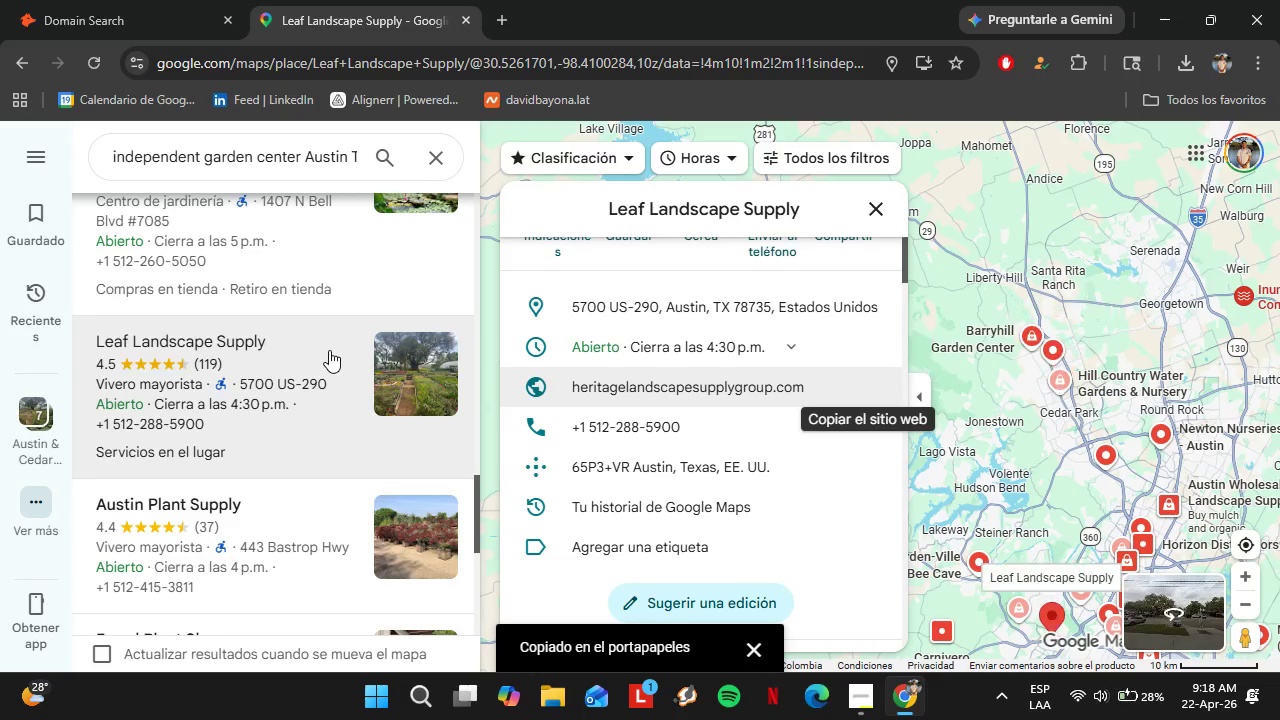 
scroll: coordinate [326, 349], scroll_direction: down, amount: 2.0
 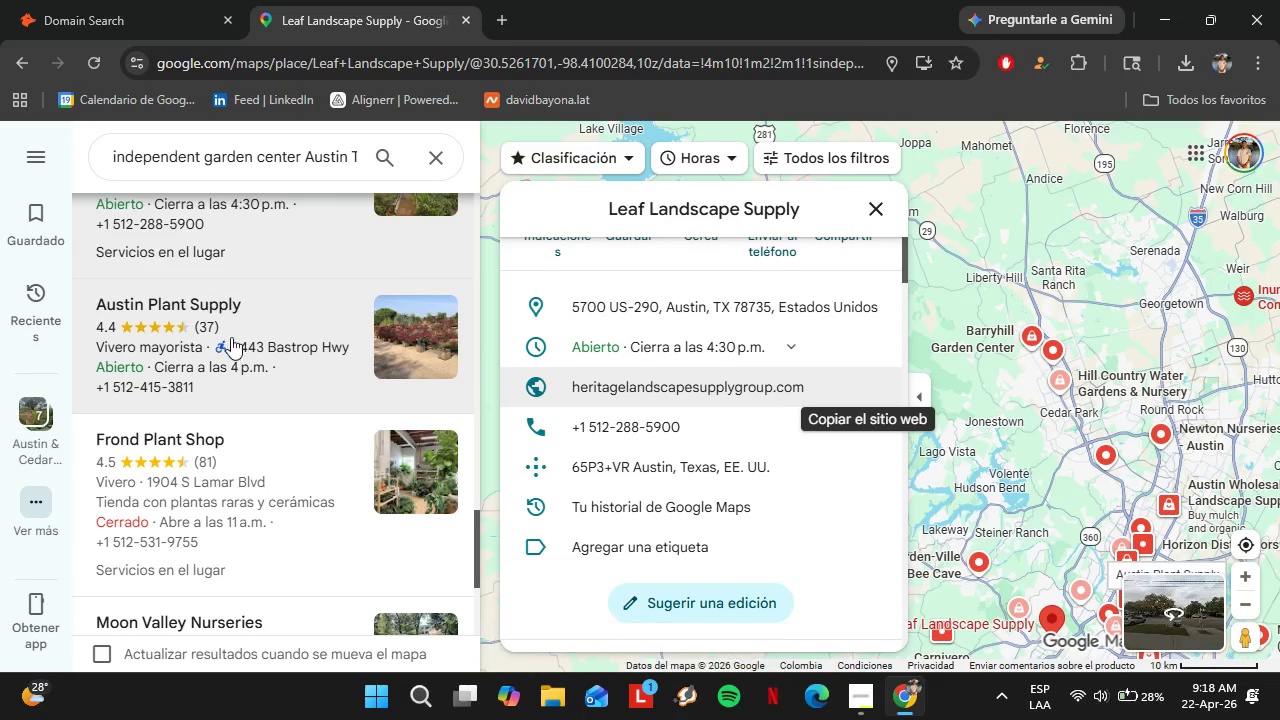 
left_click([231, 337])
 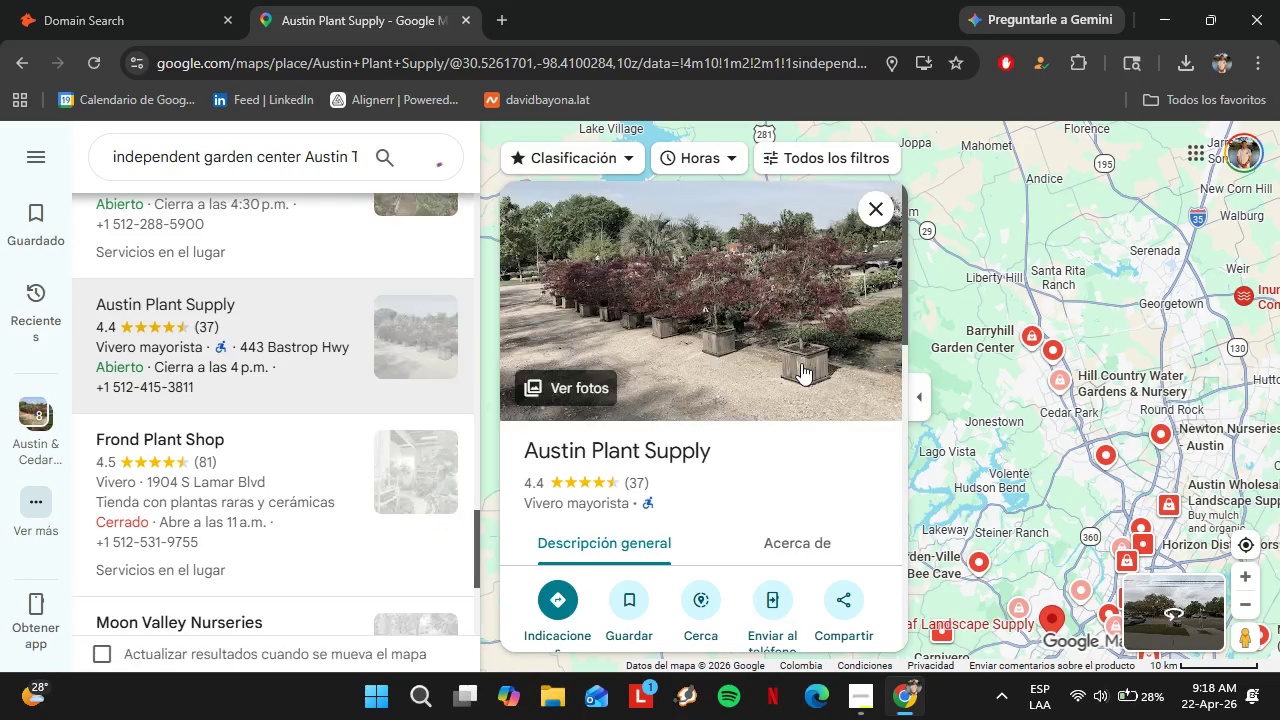 
scroll: coordinate [785, 369], scroll_direction: down, amount: 5.0
 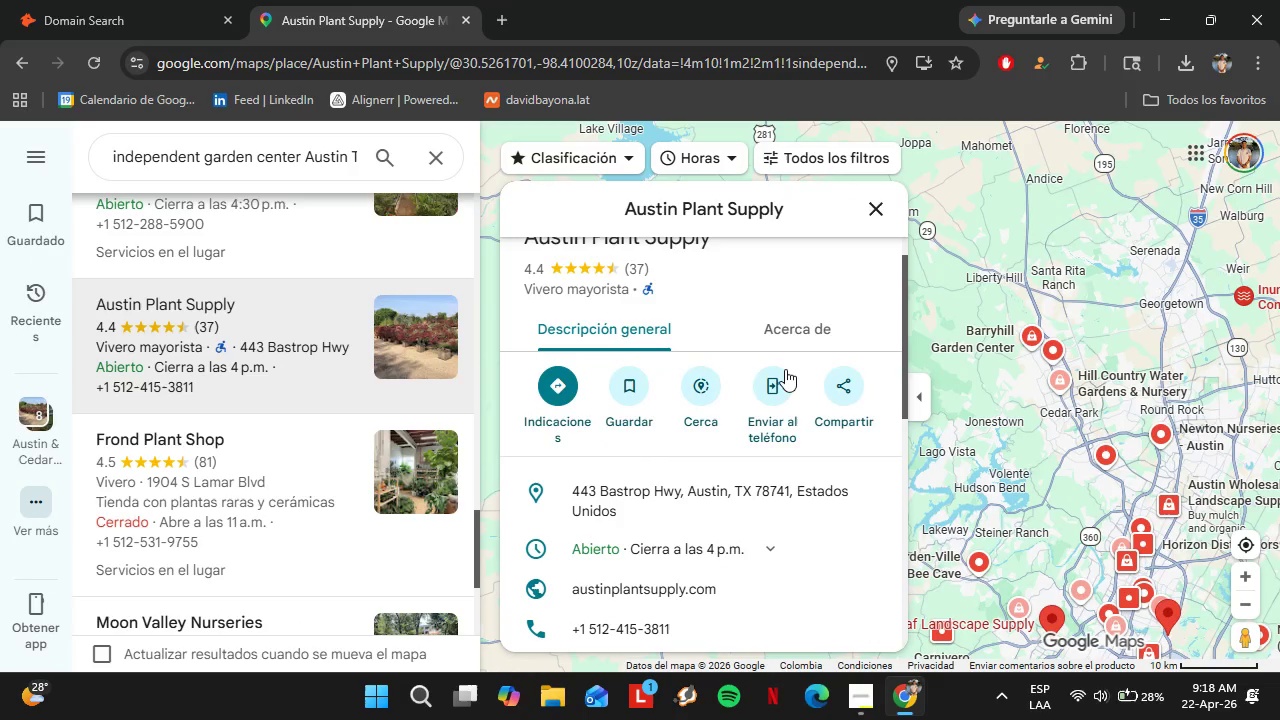 
left_click([870, 300])
 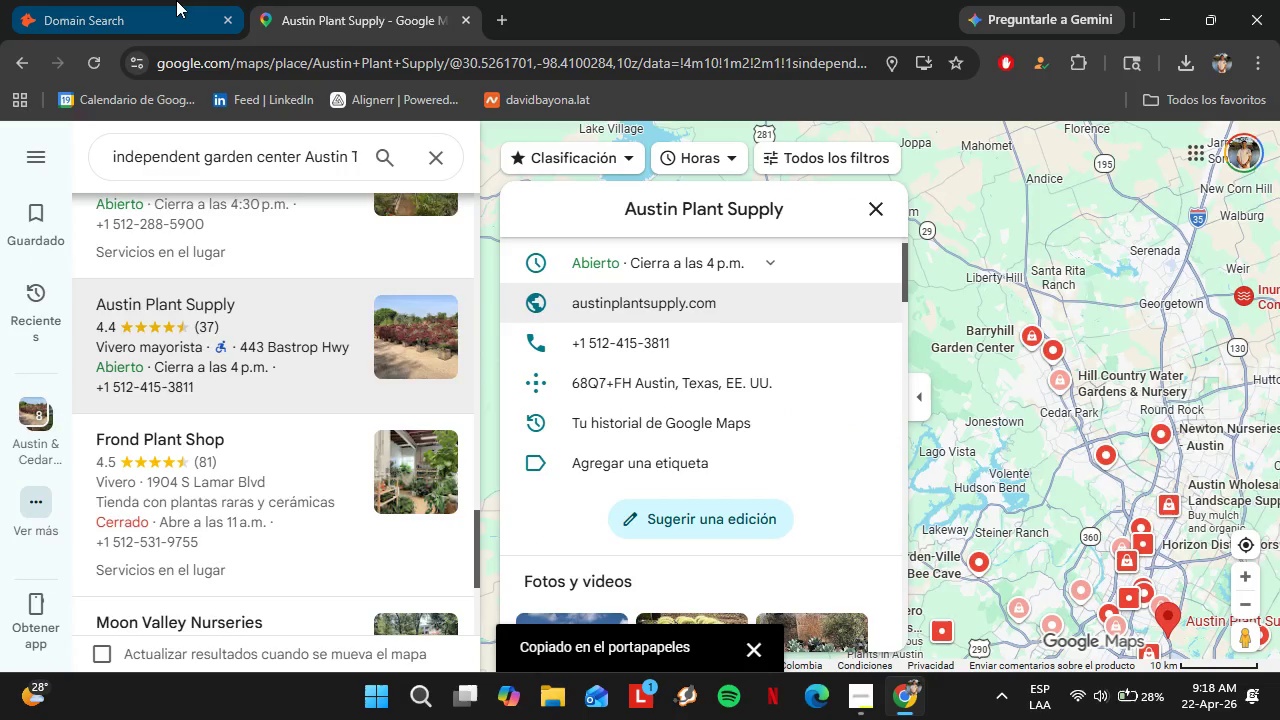 
left_click([176, 0])
 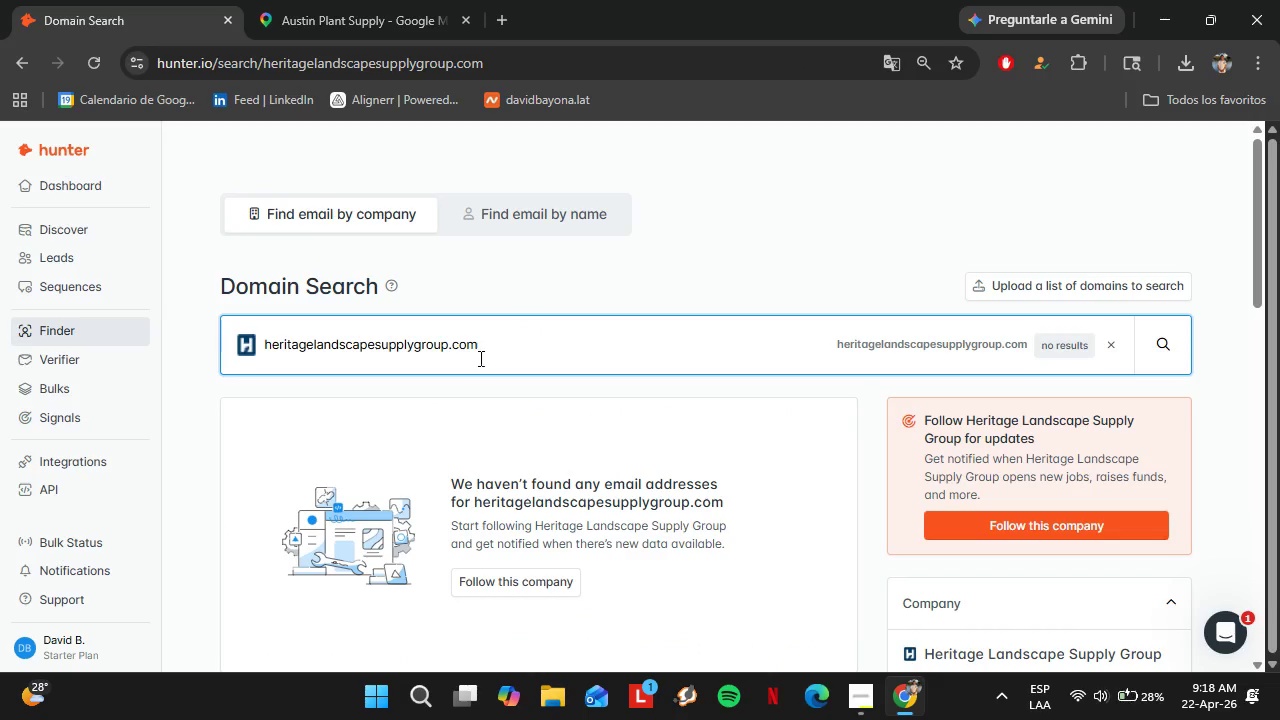 
left_click_drag(start_coordinate=[479, 358], to_coordinate=[275, 352])
 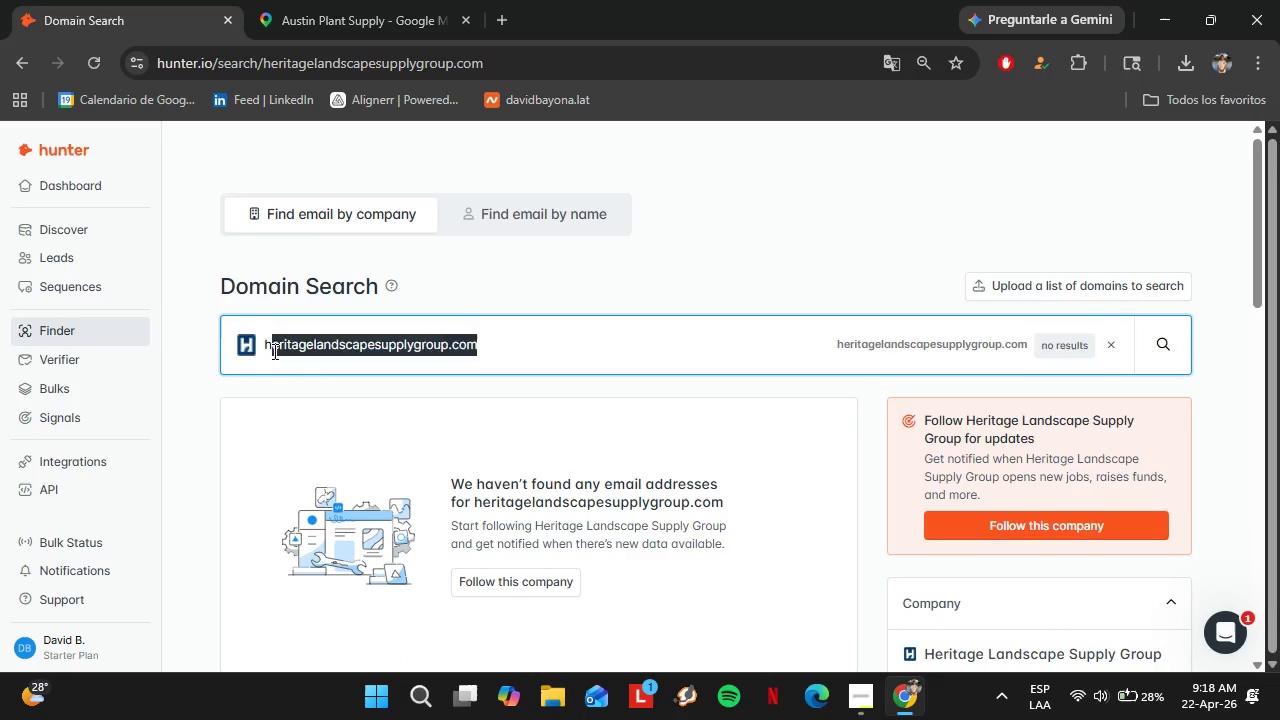 
key(Backspace)
 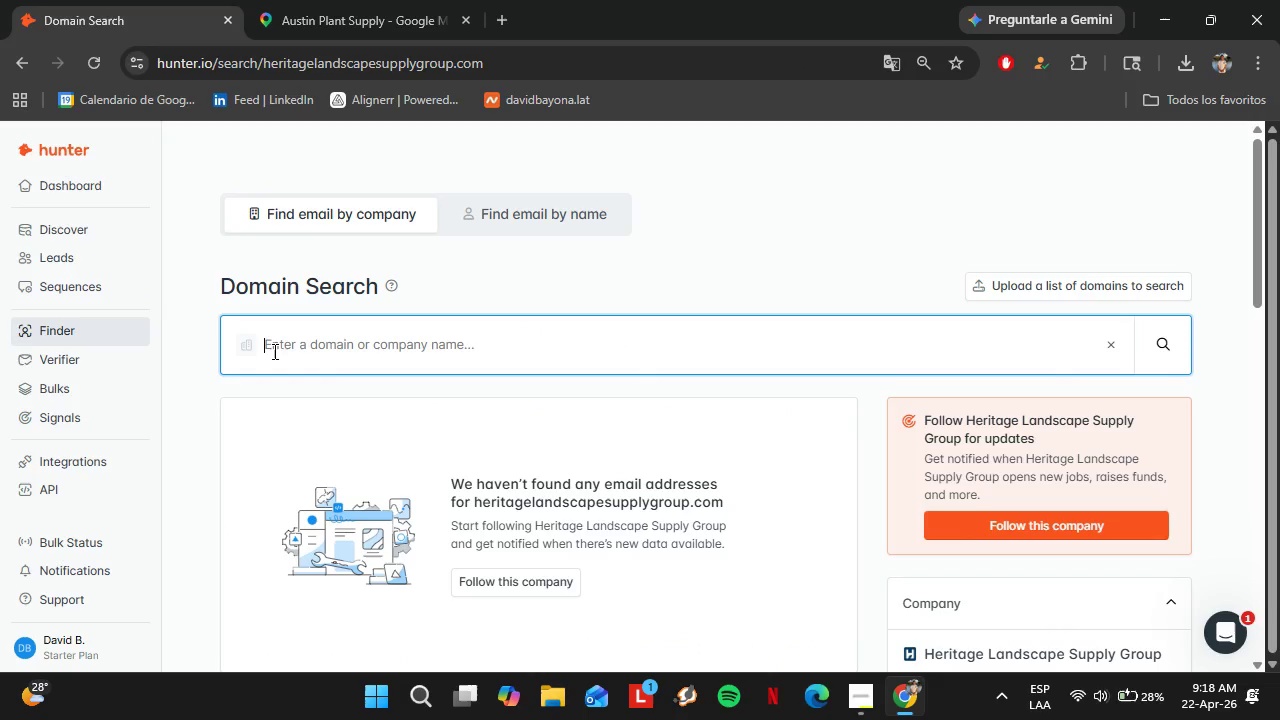 
key(Backspace)
 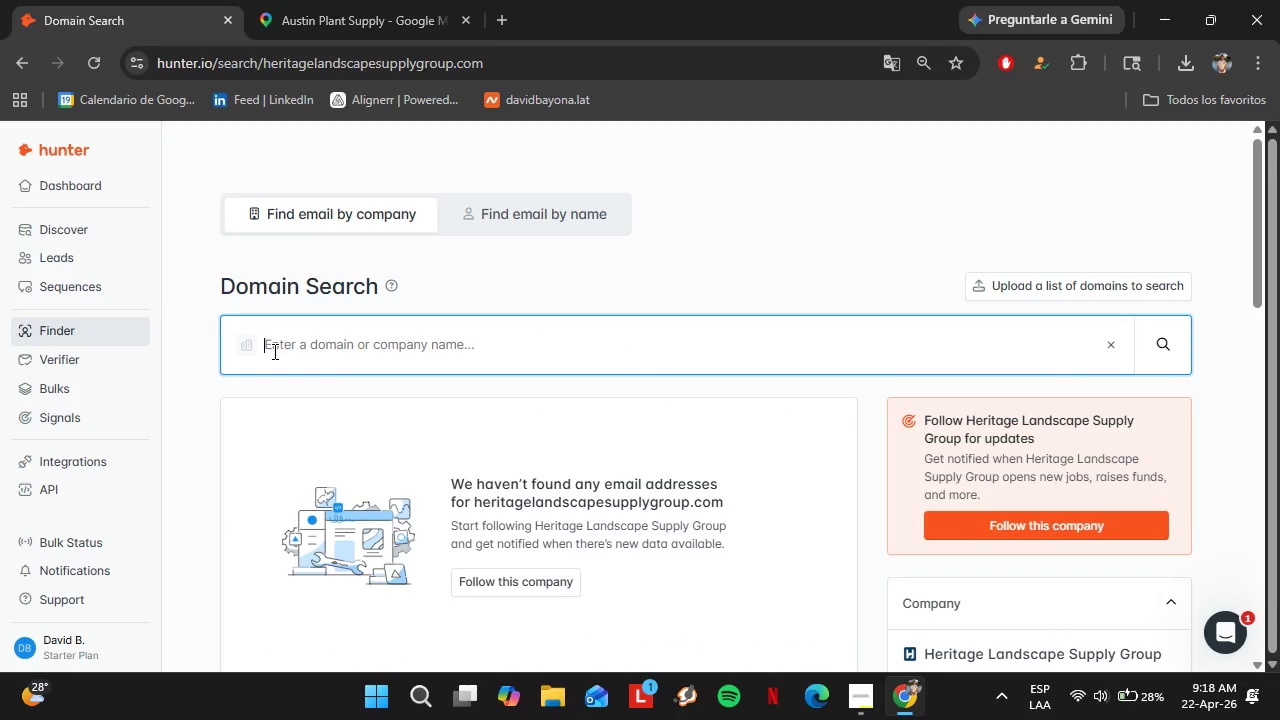 
key(Control+V)
 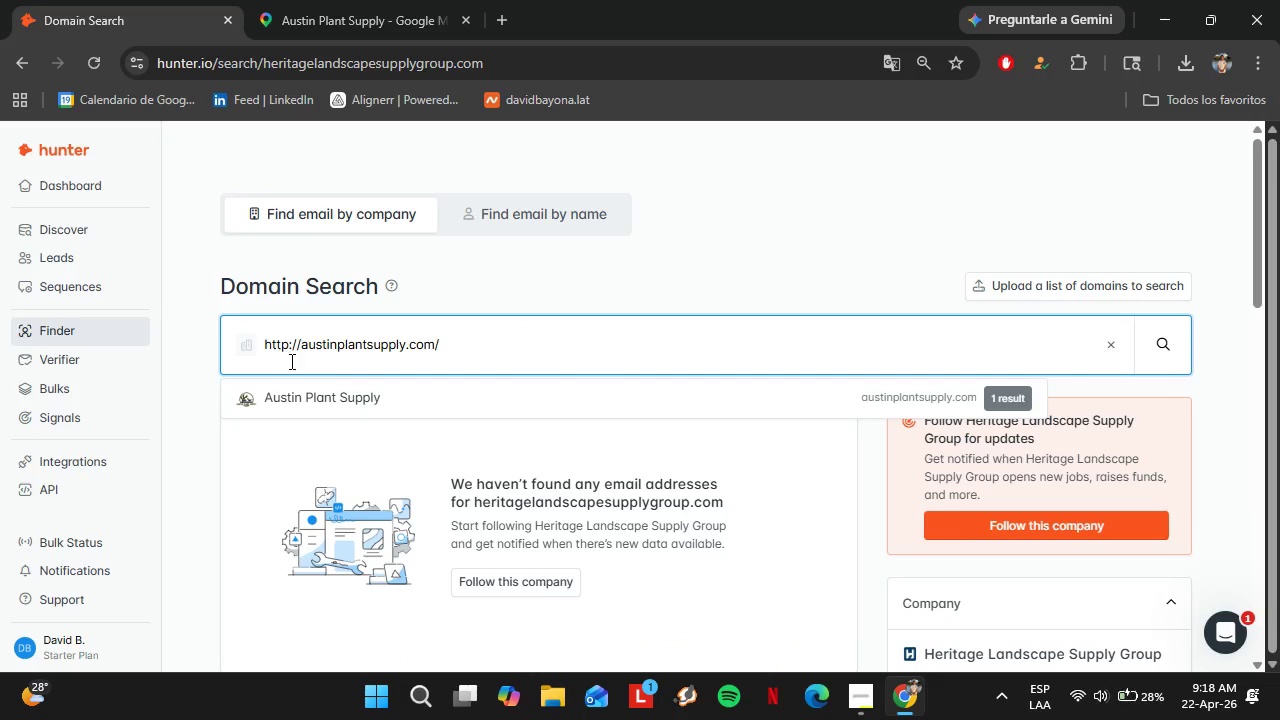 
mouse_move([342, 408])
 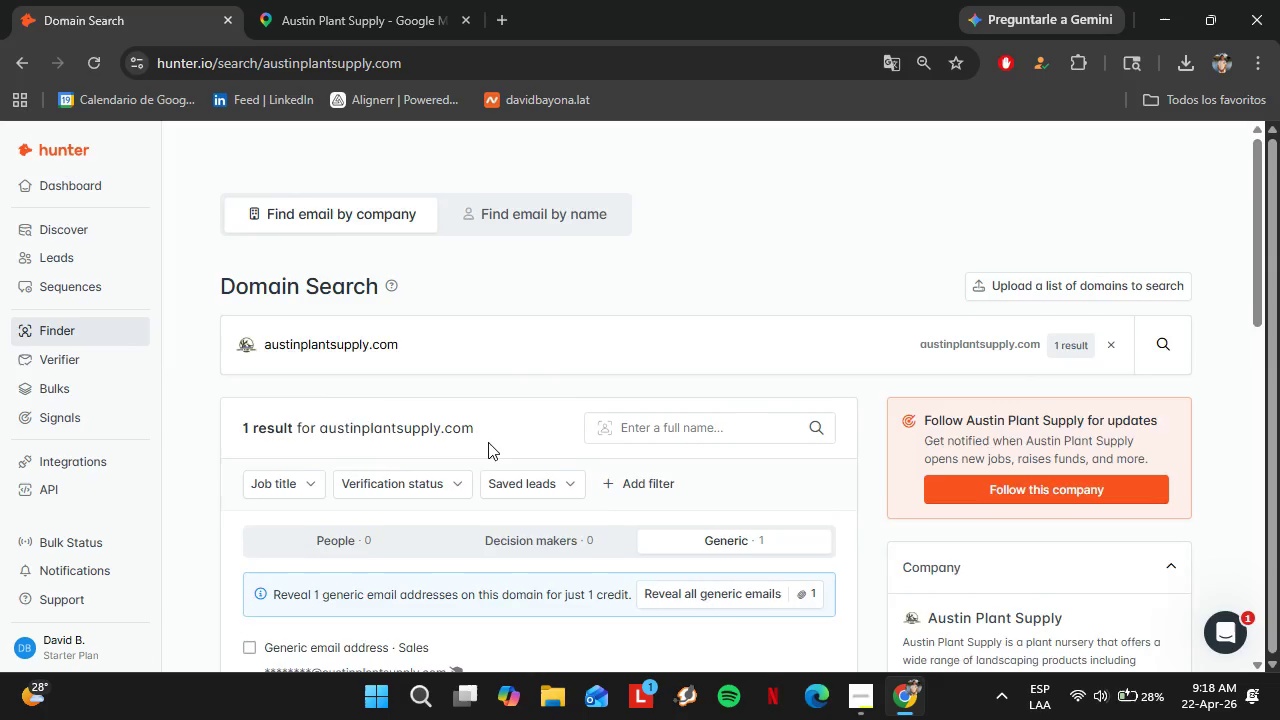 
scroll: coordinate [488, 442], scroll_direction: down, amount: 1.0
 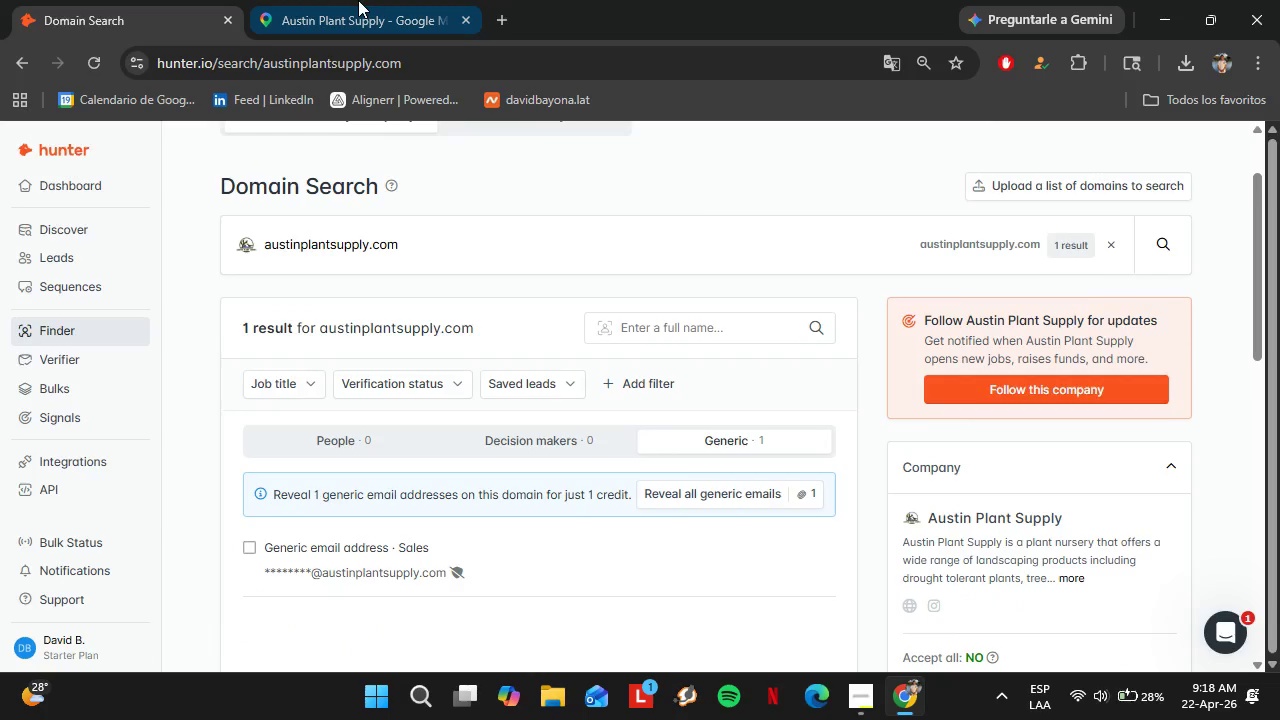 
left_click([371, 0])
 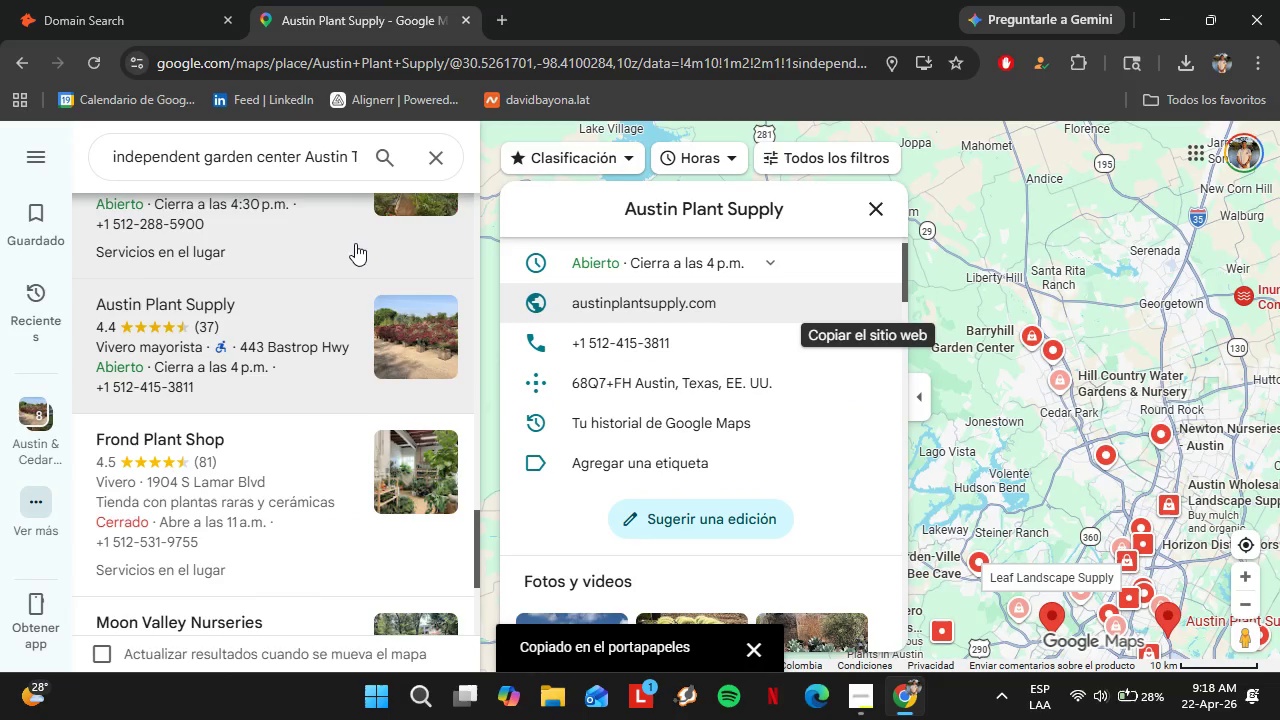 
scroll: coordinate [355, 243], scroll_direction: down, amount: 1.0
 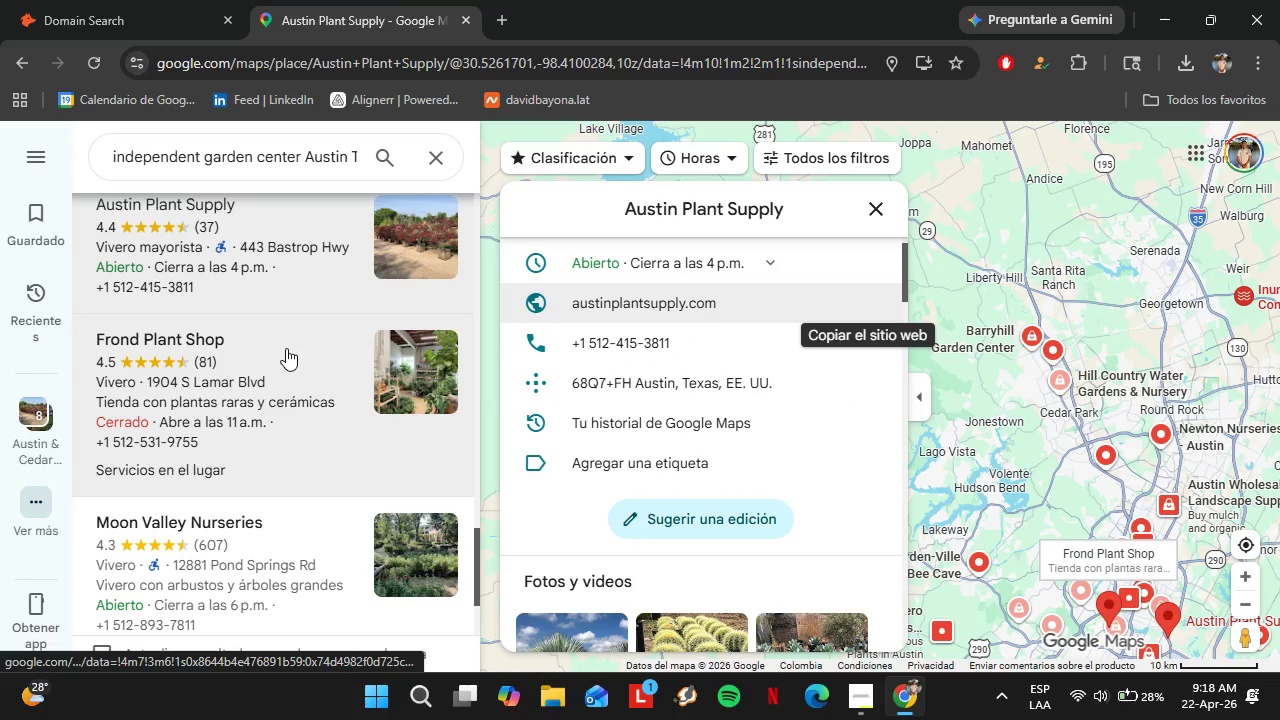 
left_click([285, 348])
 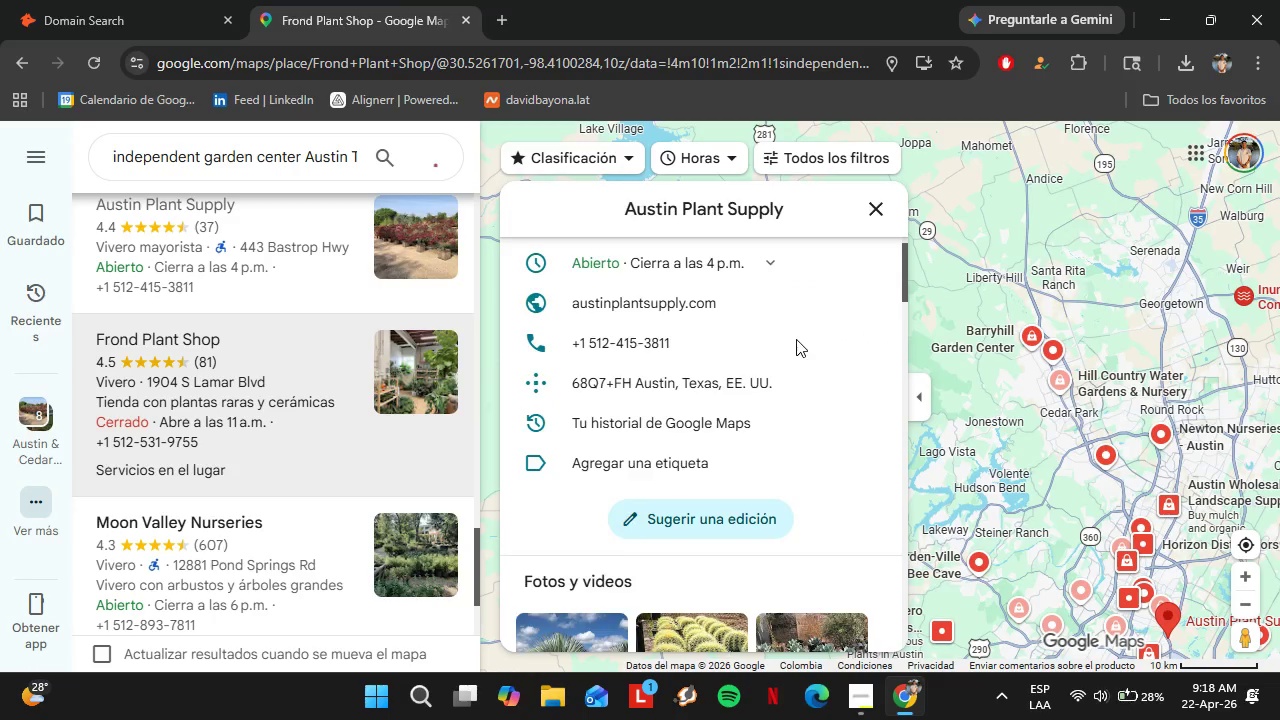 
scroll: coordinate [759, 381], scroll_direction: down, amount: 3.0
 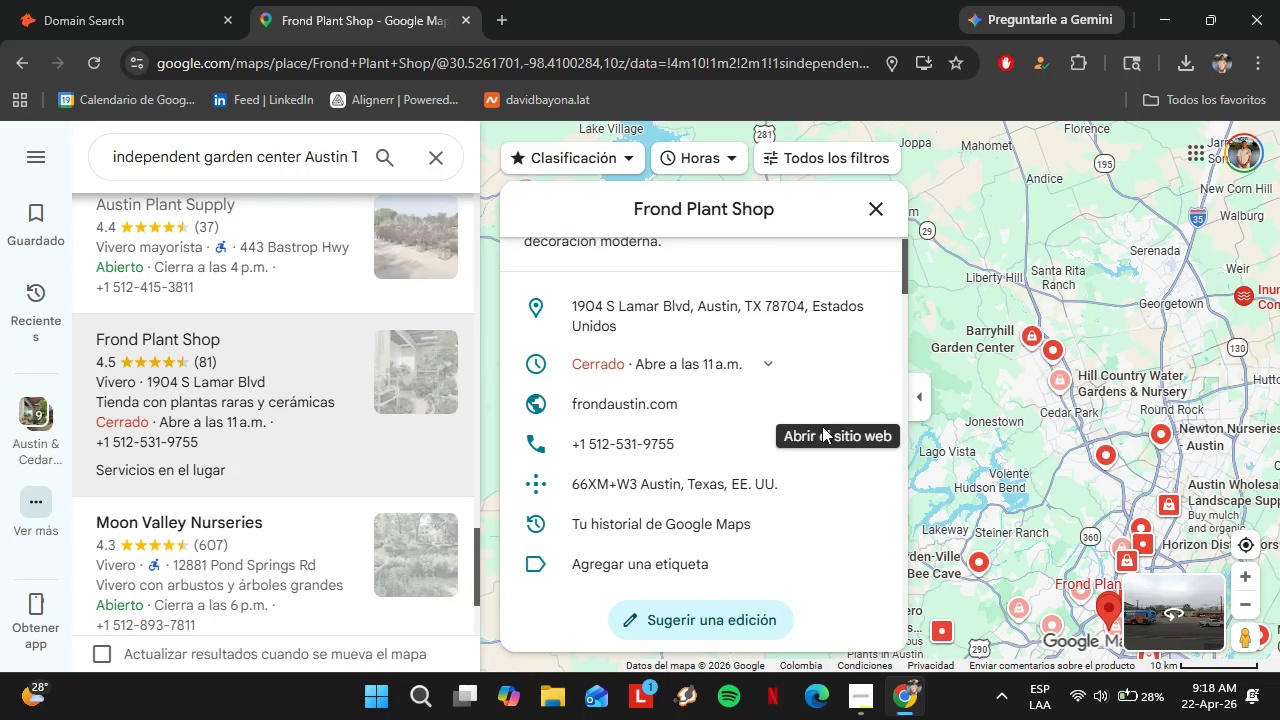 
left_click([874, 403])
 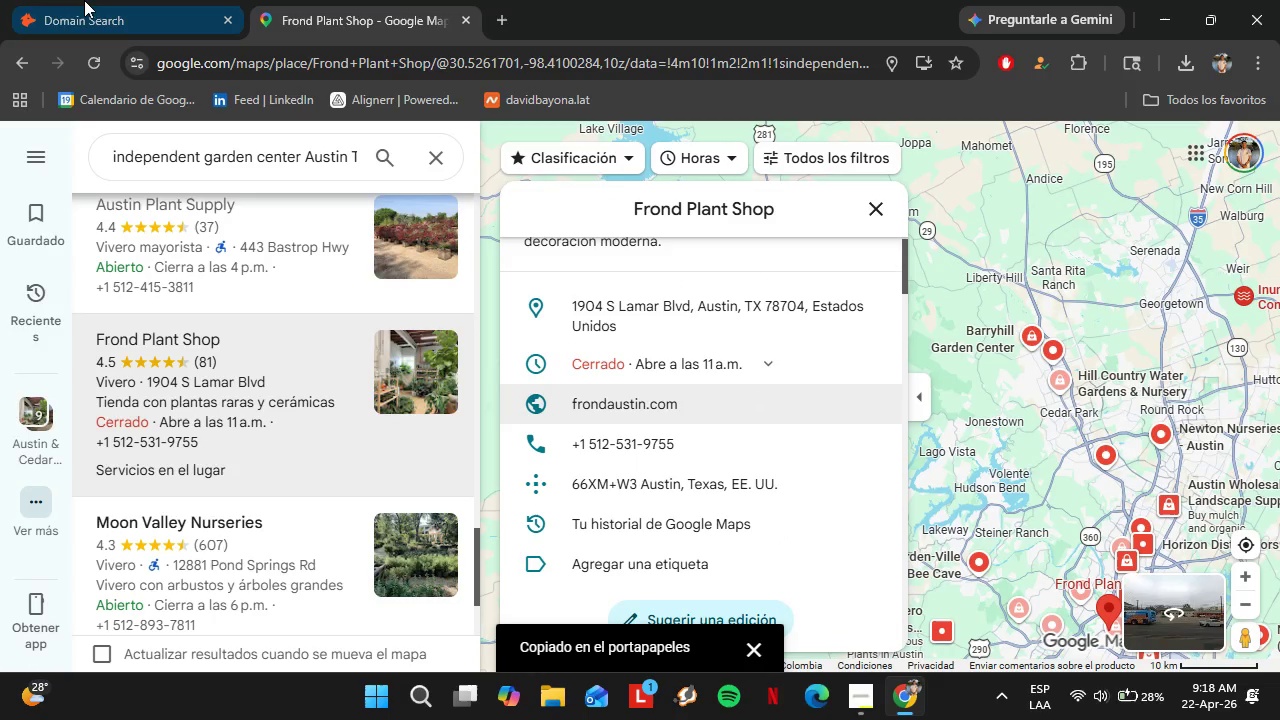 
left_click([81, 0])
 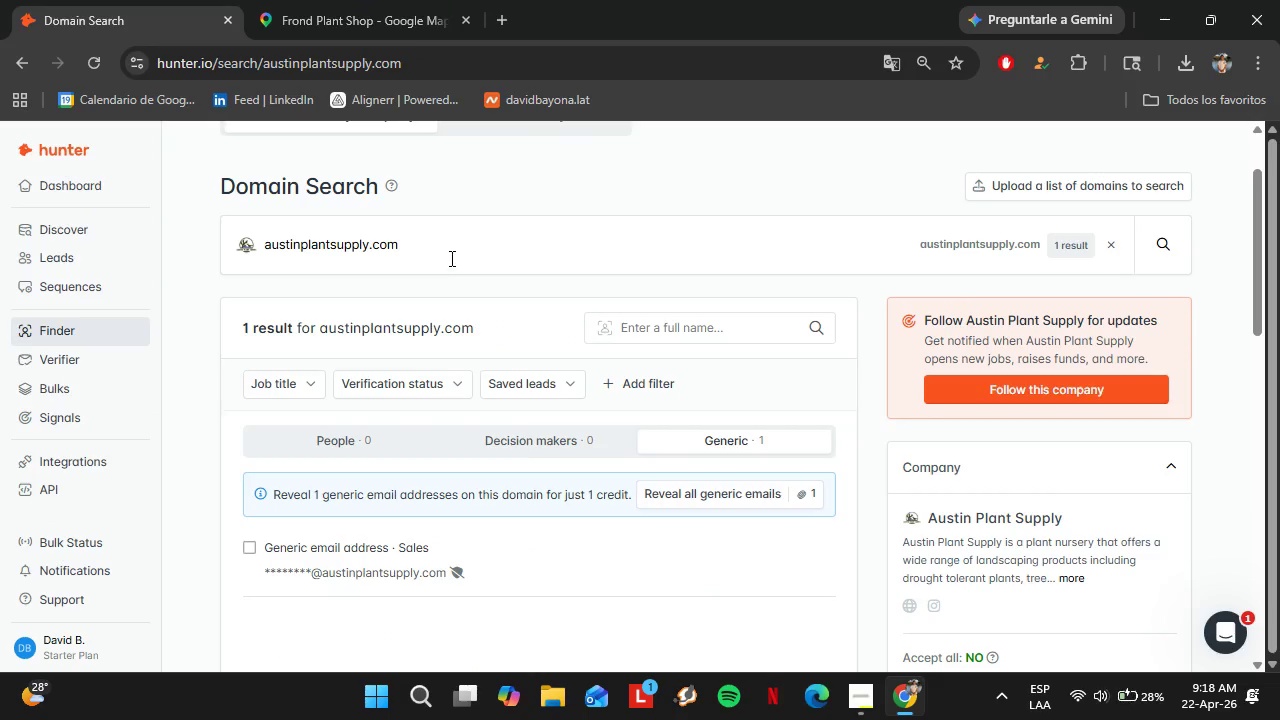 
left_click_drag(start_coordinate=[448, 257], to_coordinate=[261, 247])
 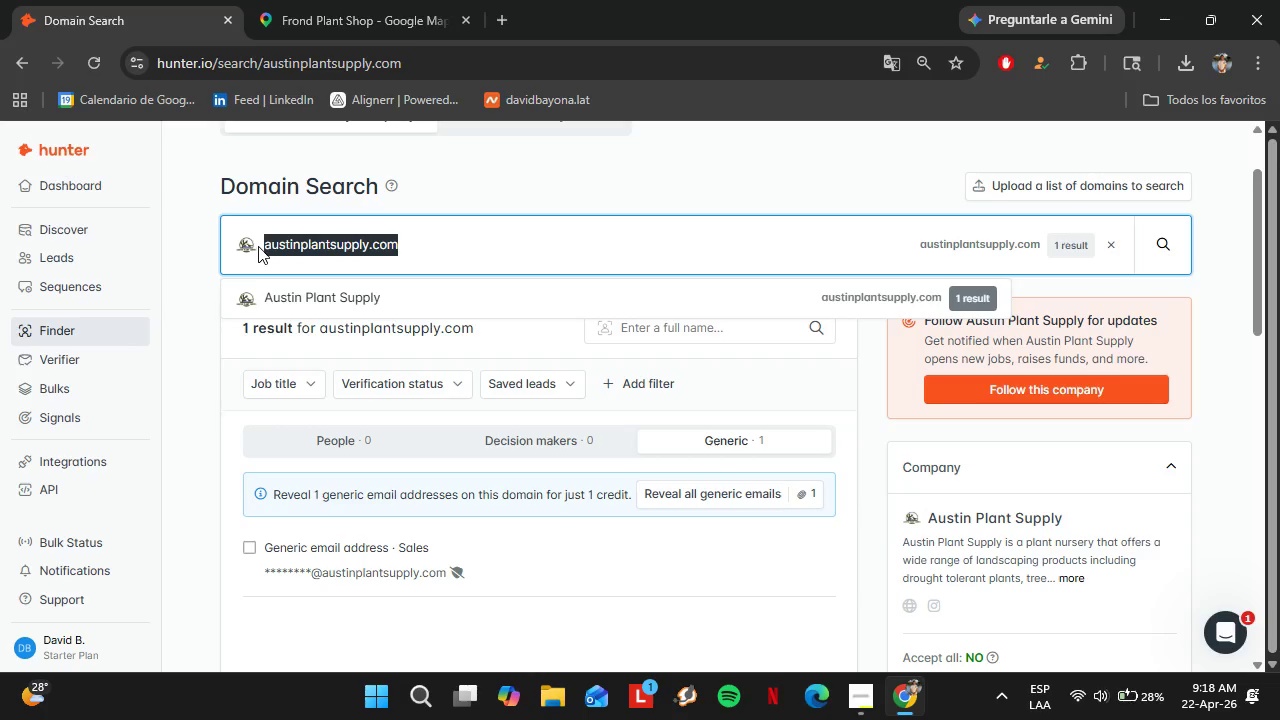 
key(Control+V)
 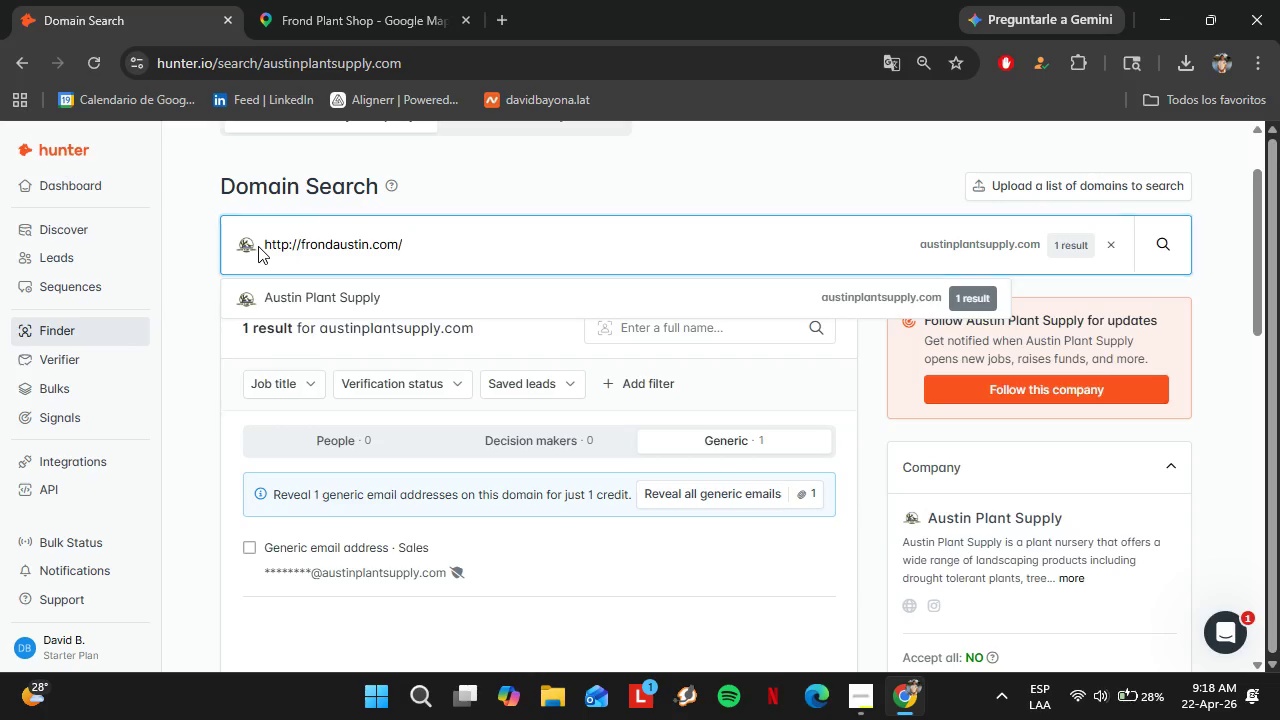 
left_click_drag(start_coordinate=[258, 246], to_coordinate=[266, 248])
 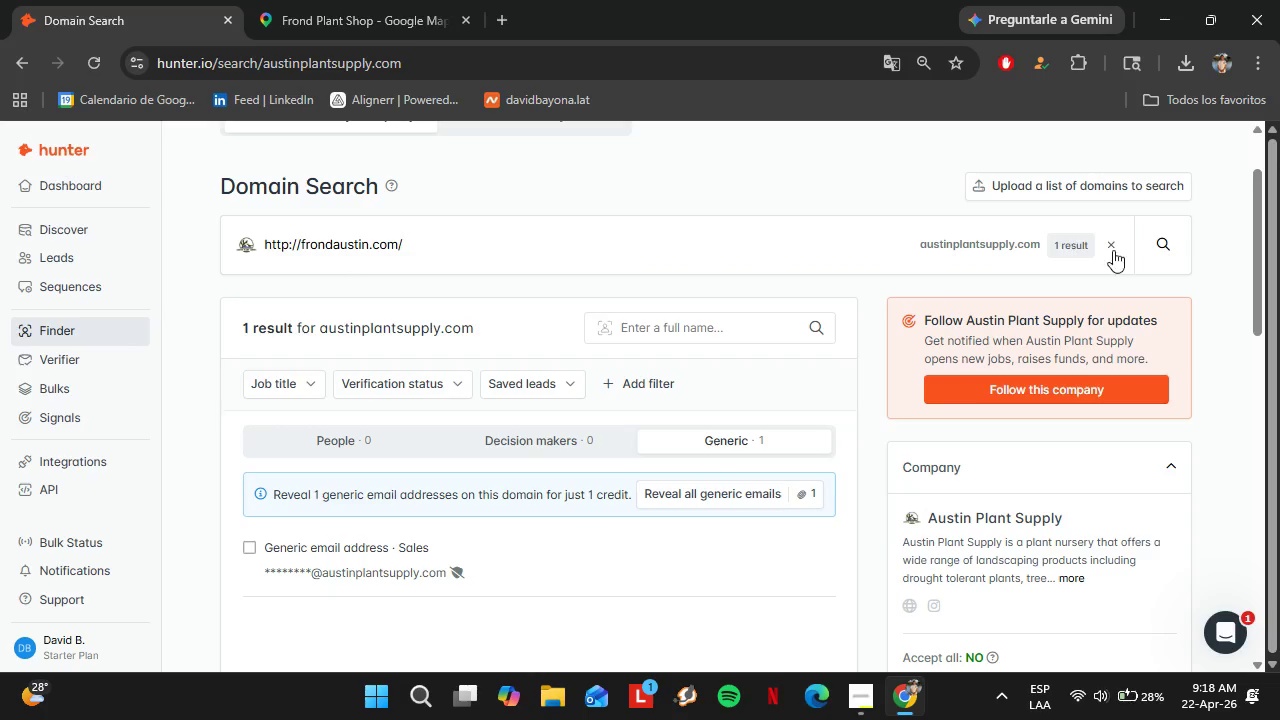 
left_click_drag(start_coordinate=[1216, 247], to_coordinate=[1209, 246])
 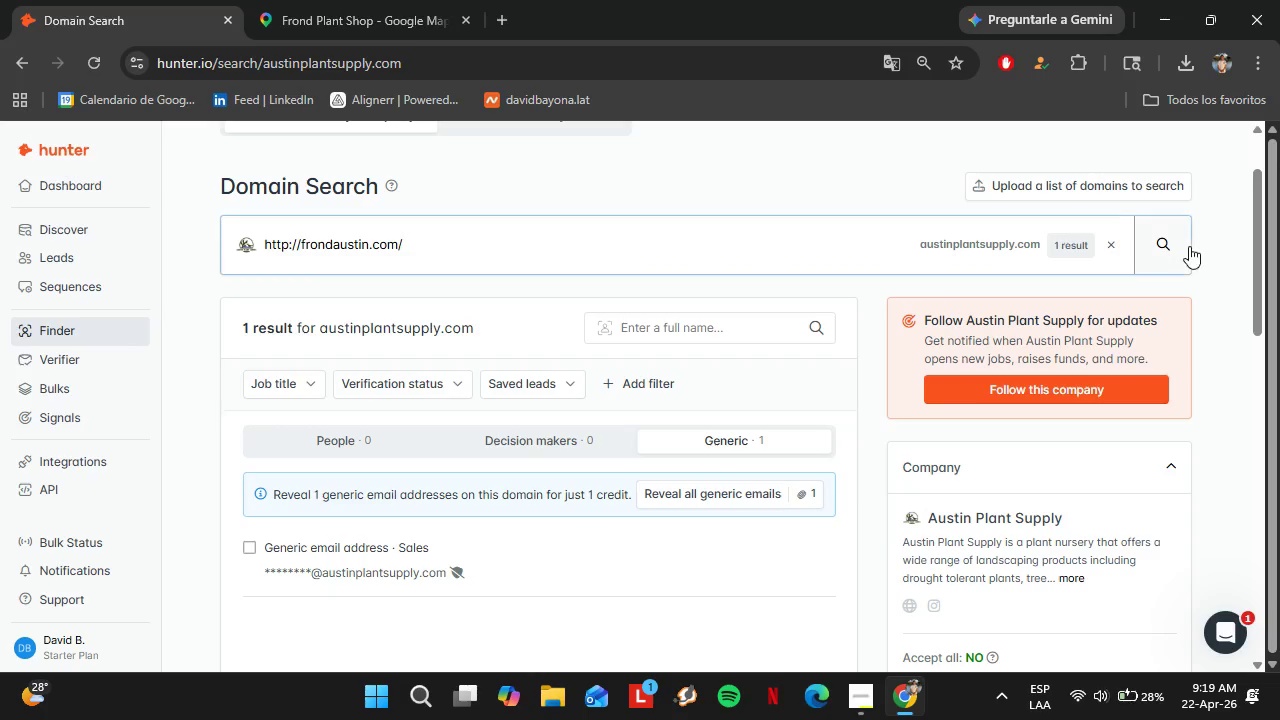 
double_click([1189, 246])
 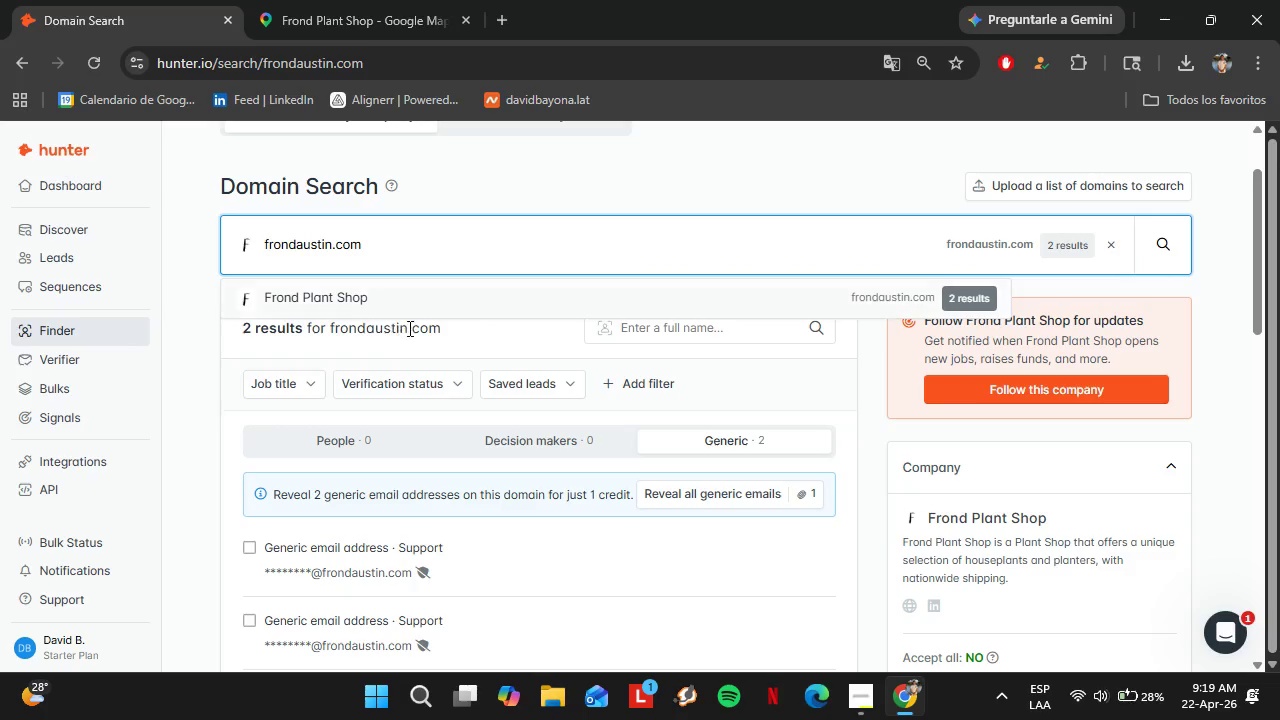 
left_click([353, 0])
 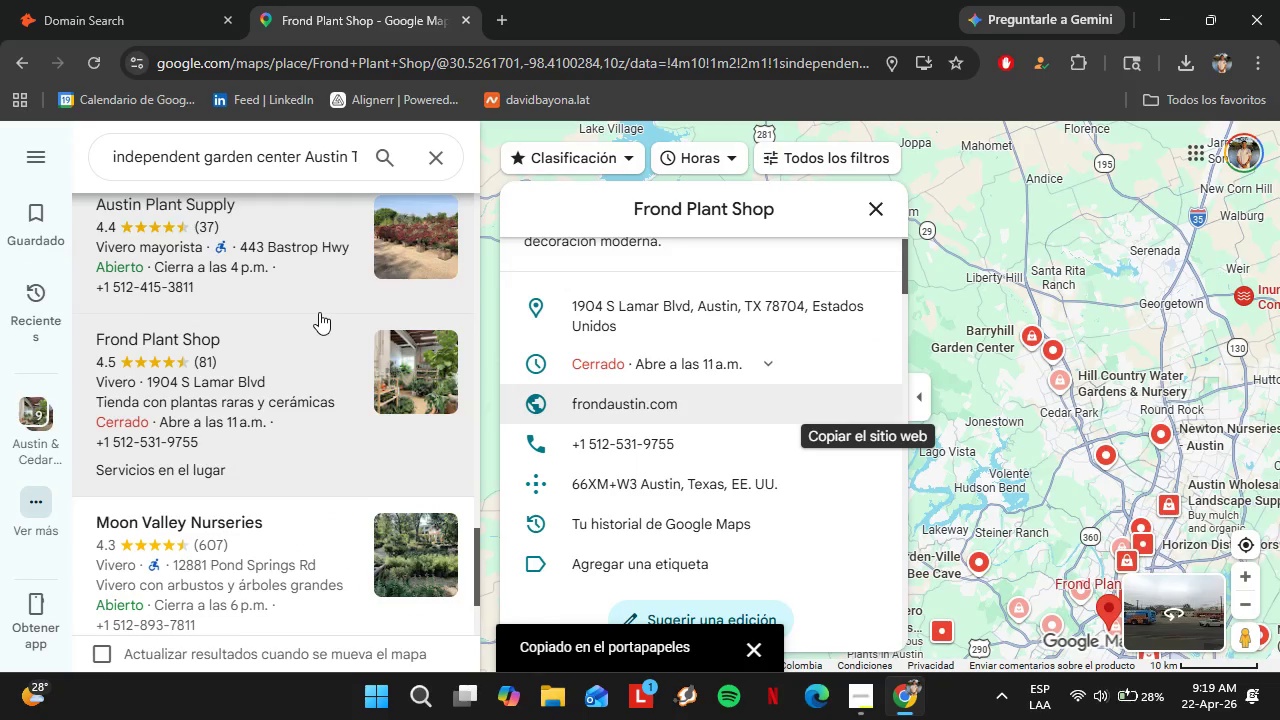 
scroll: coordinate [317, 317], scroll_direction: down, amount: 2.0
 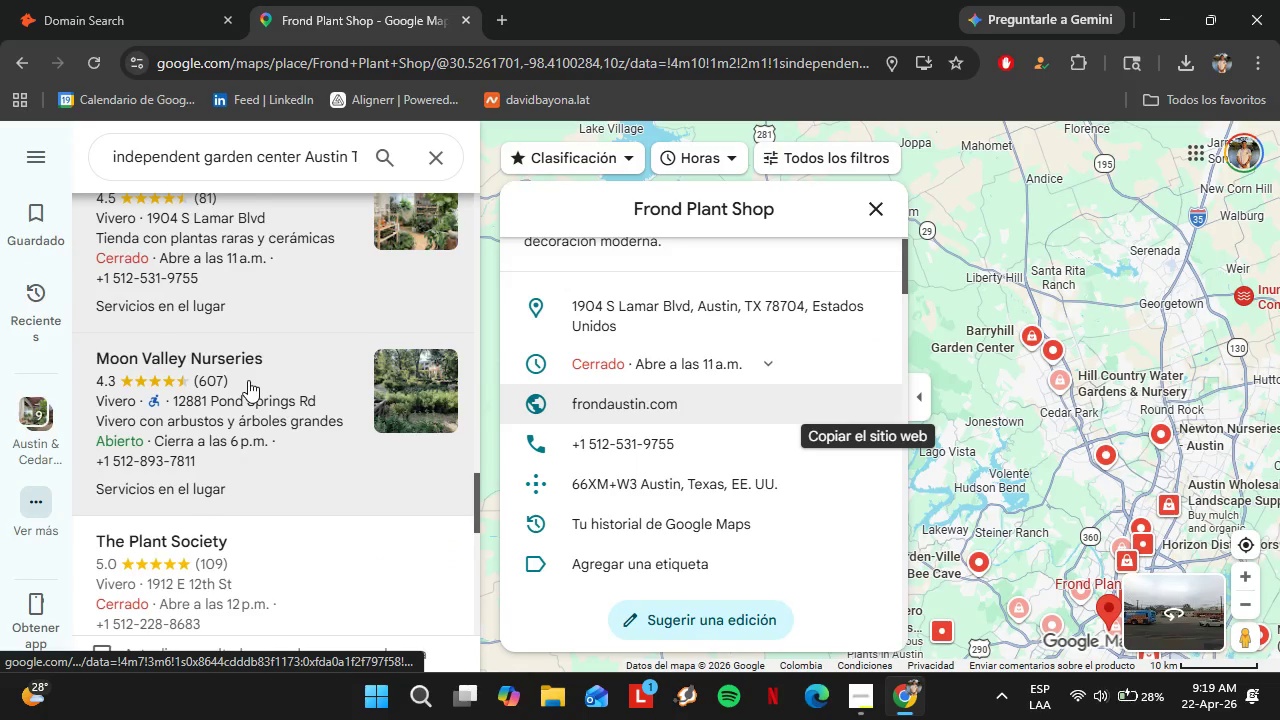 
left_click([248, 380])
 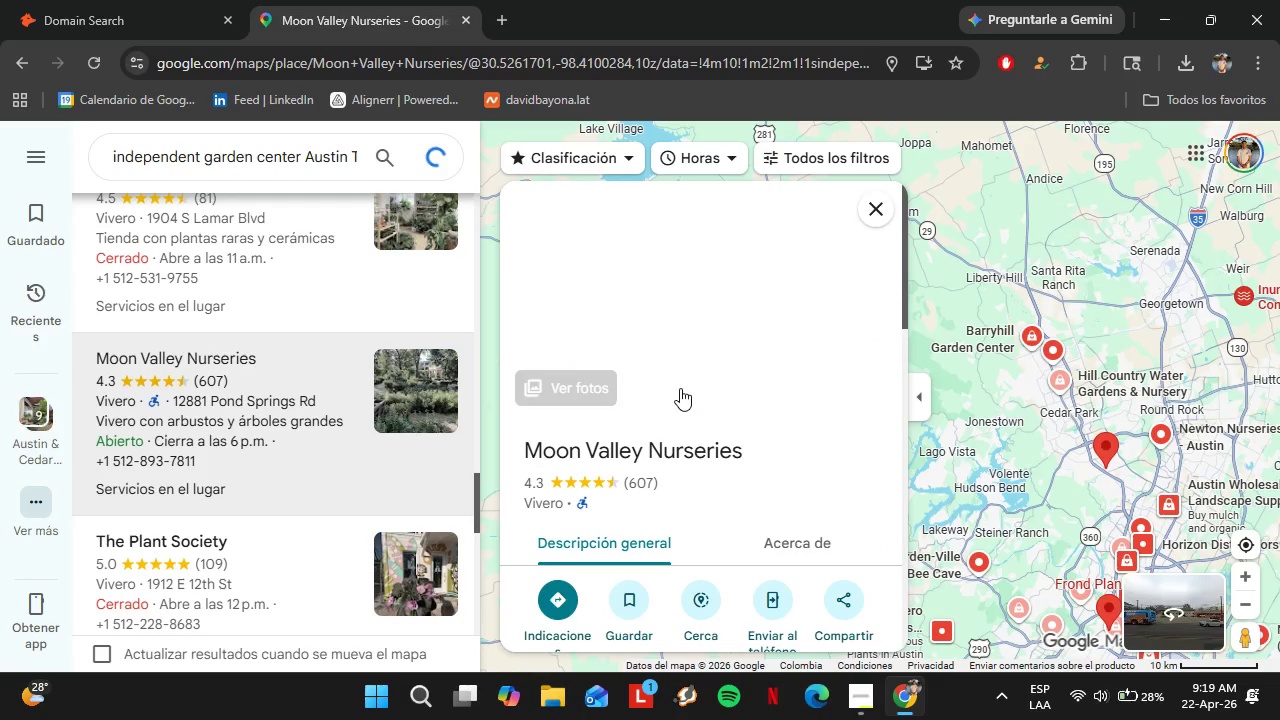 
scroll: coordinate [784, 389], scroll_direction: down, amount: 5.0
 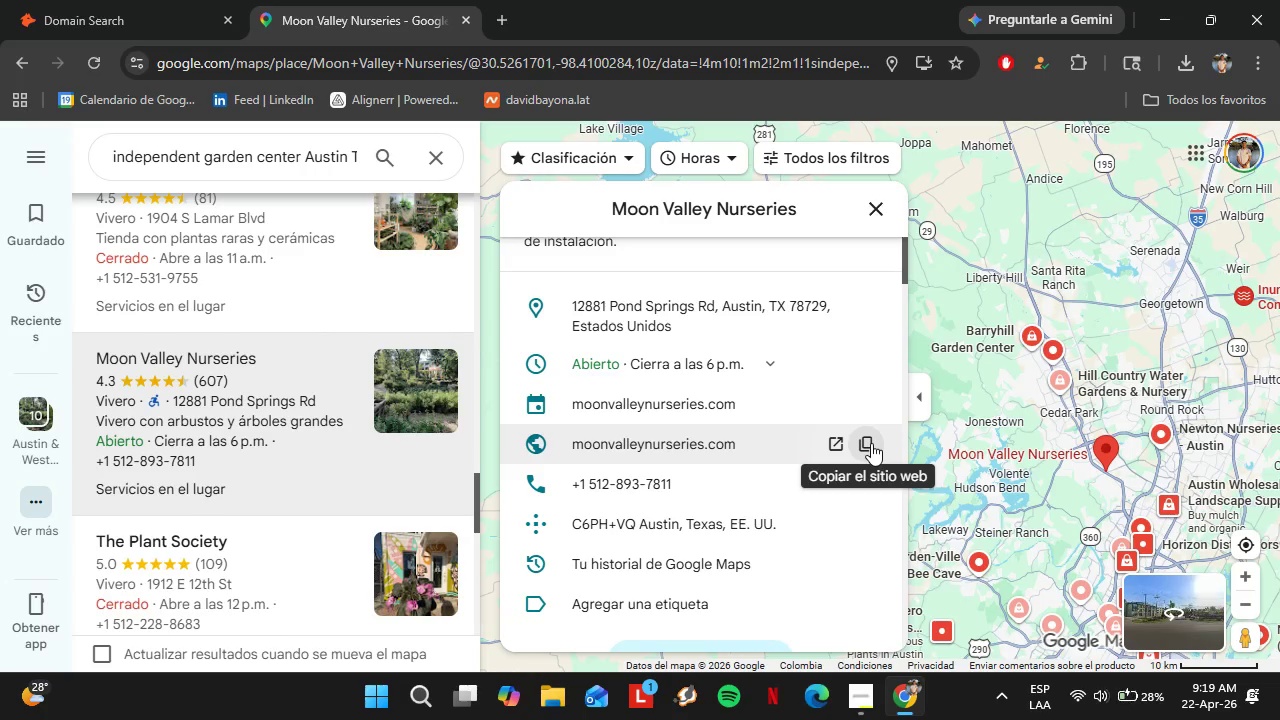 
left_click([871, 443])
 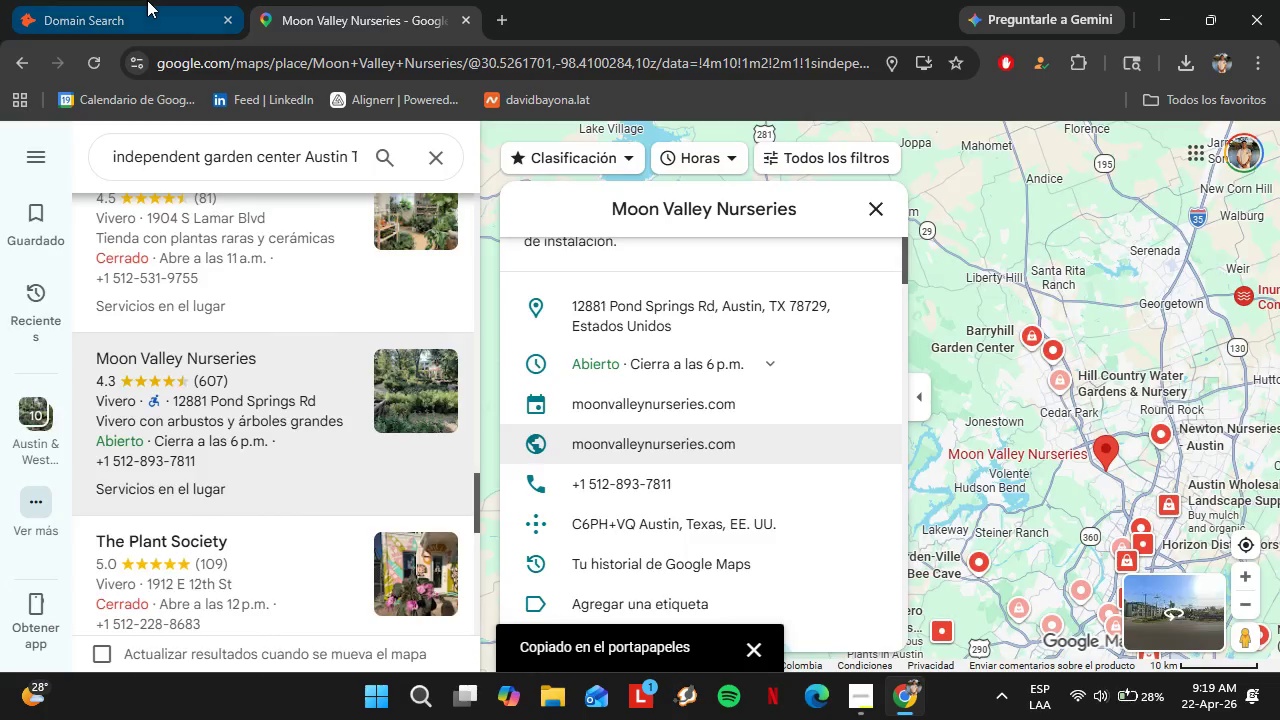 
left_click([147, 0])
 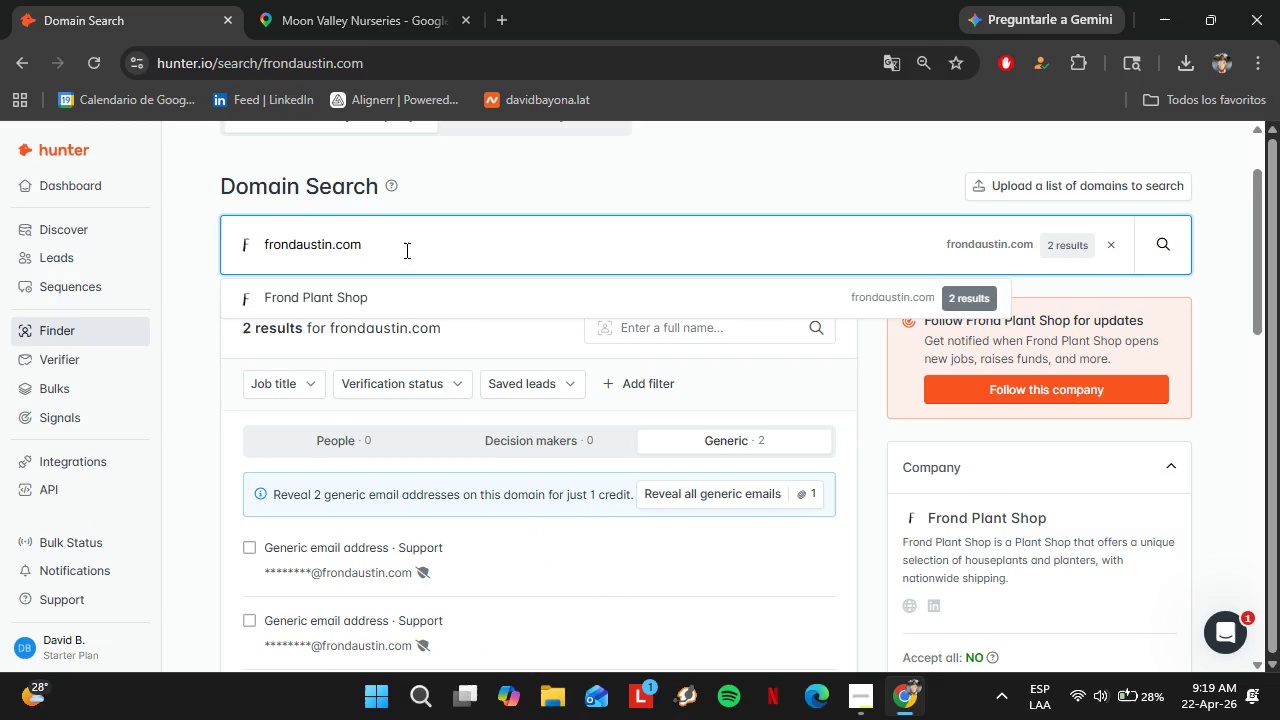 
left_click_drag(start_coordinate=[404, 249], to_coordinate=[165, 228])
 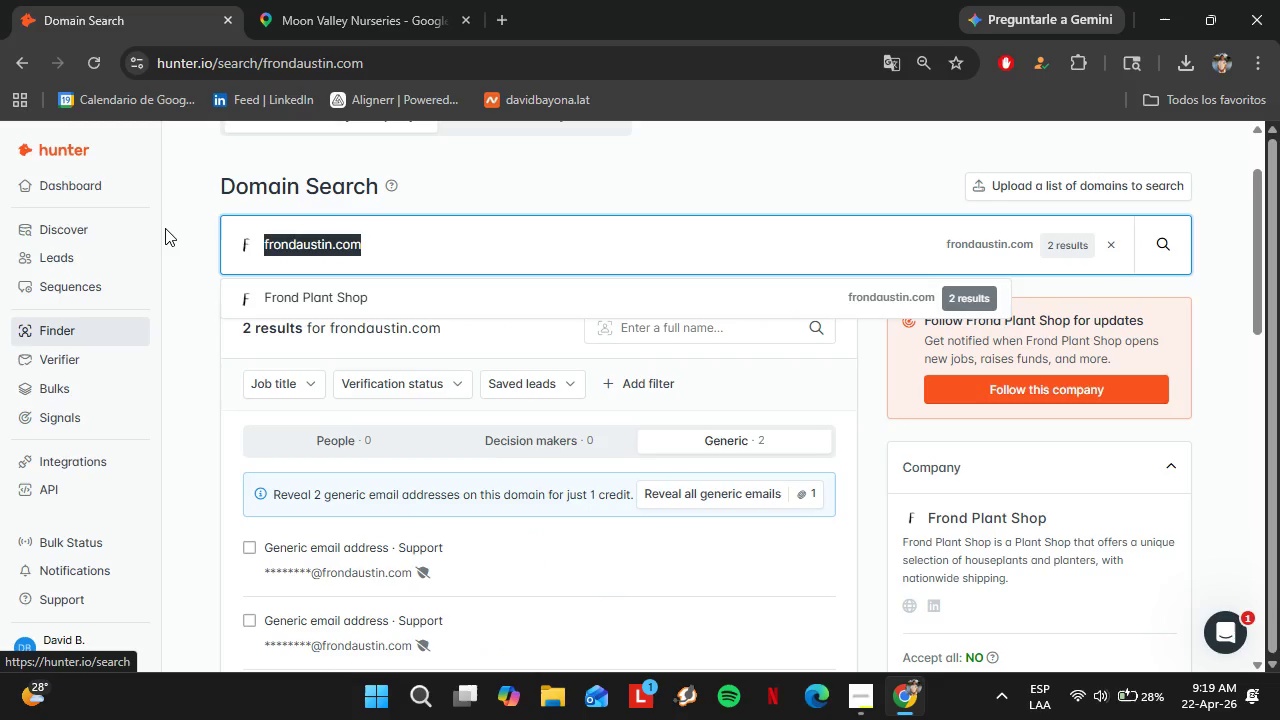 
key(Control+V)
 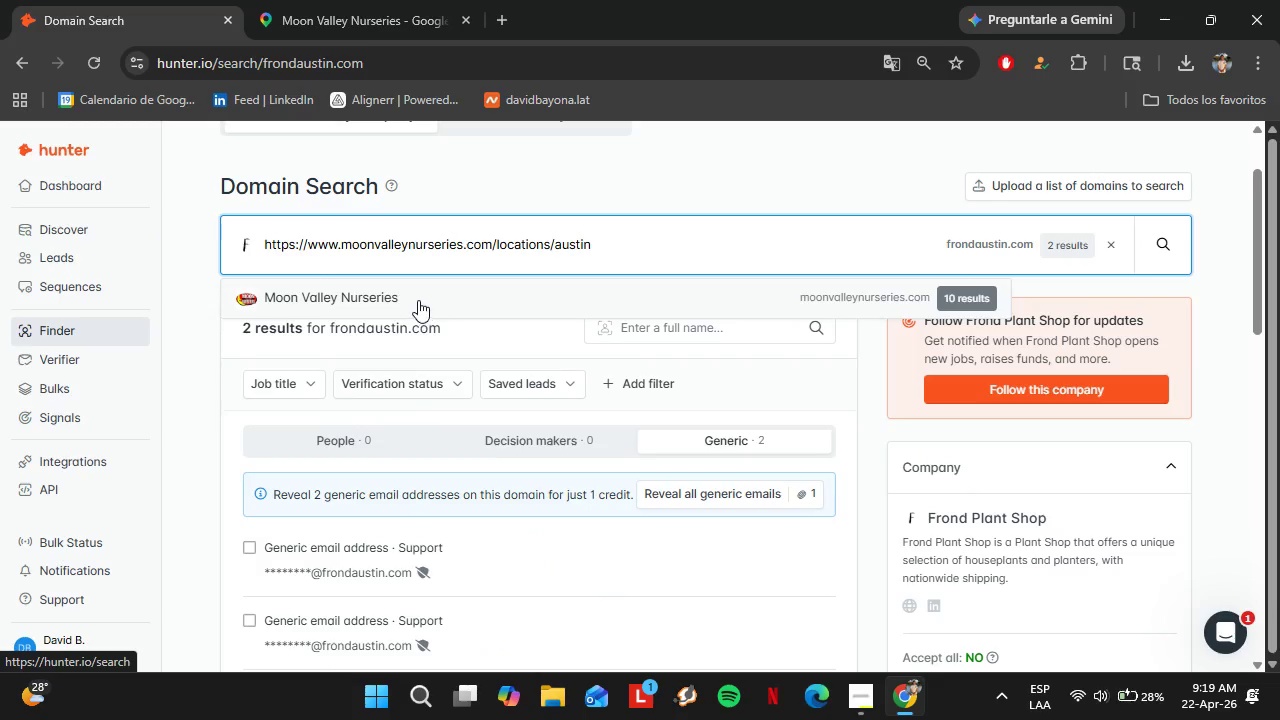 
left_click([407, 294])
 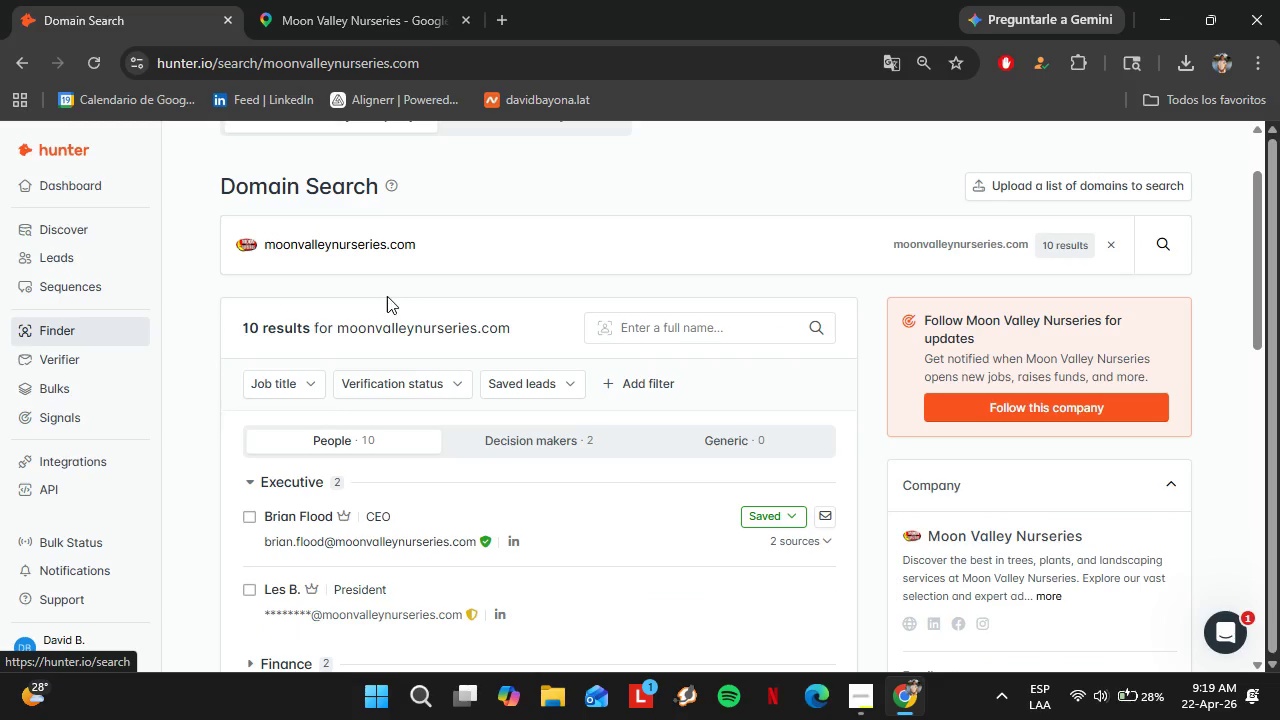 
scroll: coordinate [383, 299], scroll_direction: down, amount: 1.0
 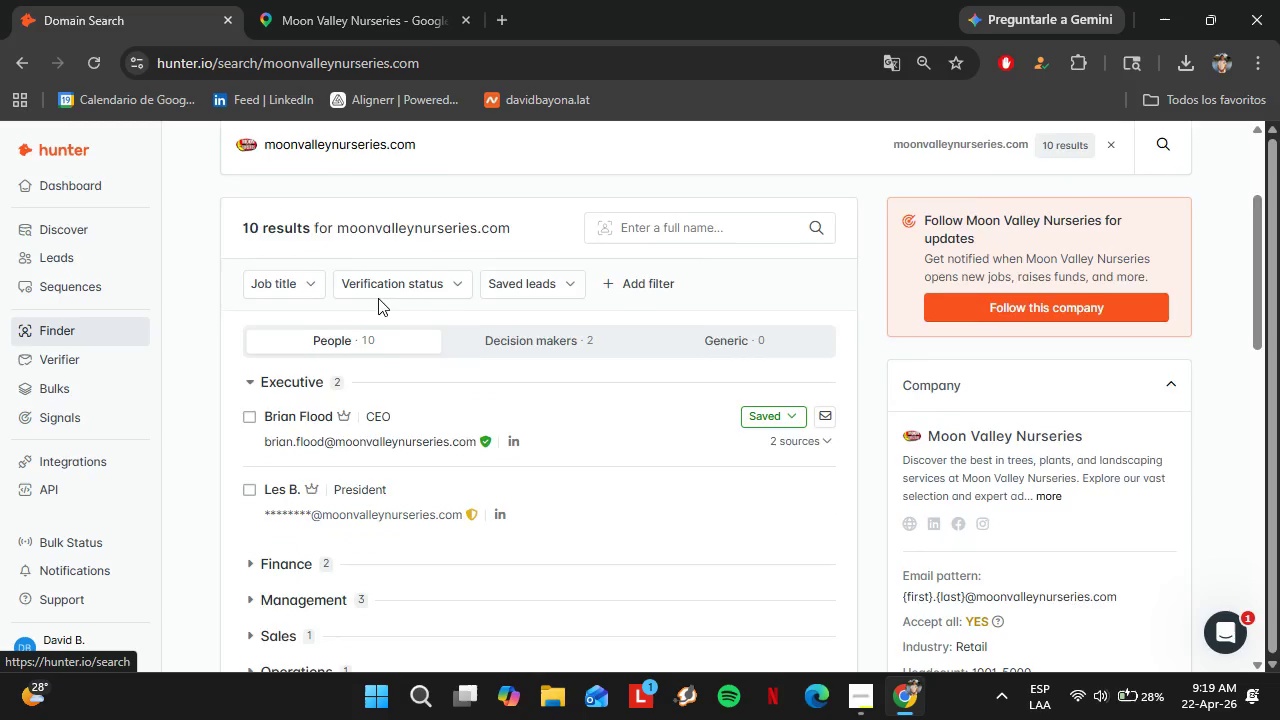 
scroll: coordinate [378, 298], scroll_direction: up, amount: 1.0
 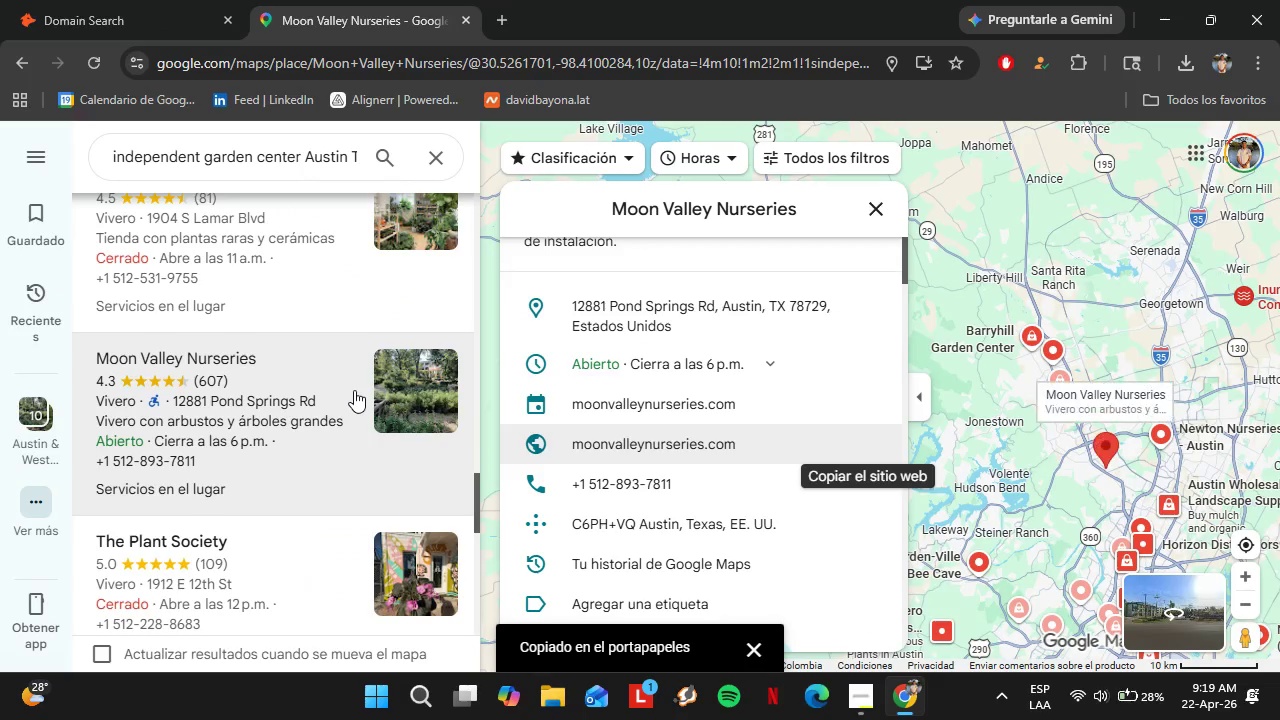 
scroll: coordinate [353, 390], scroll_direction: down, amount: 1.0
 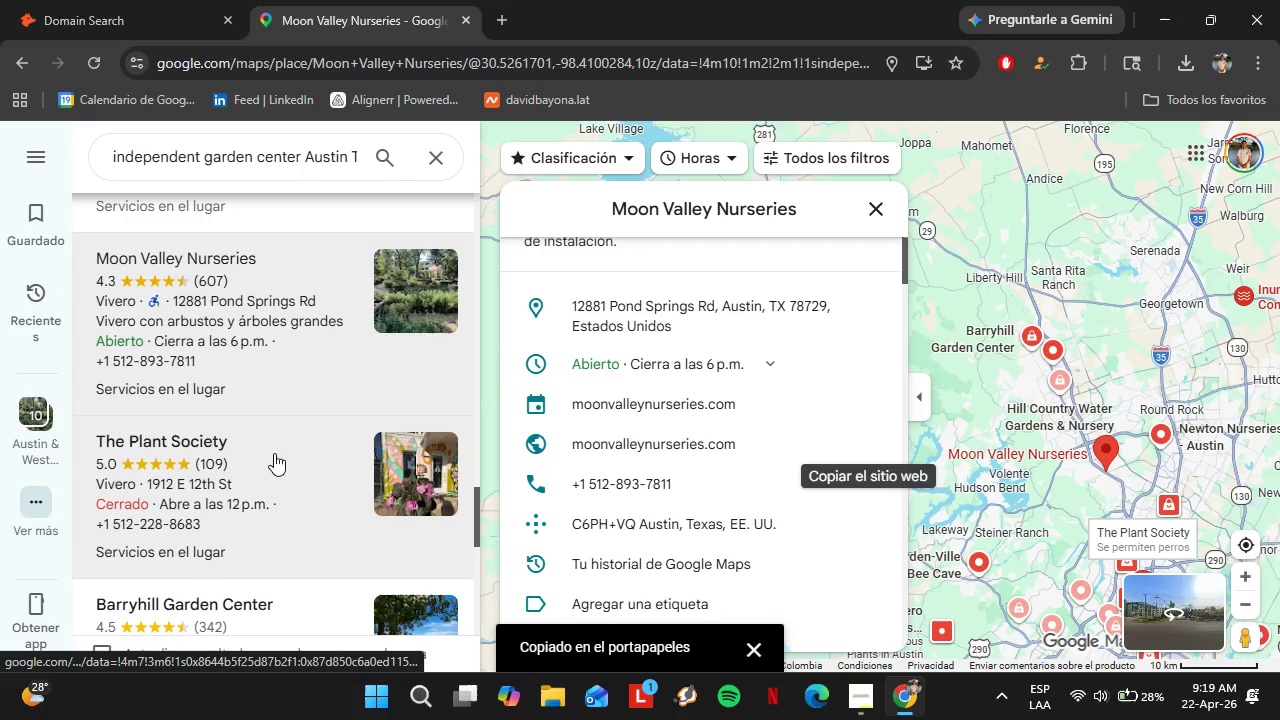 
left_click([274, 453])
 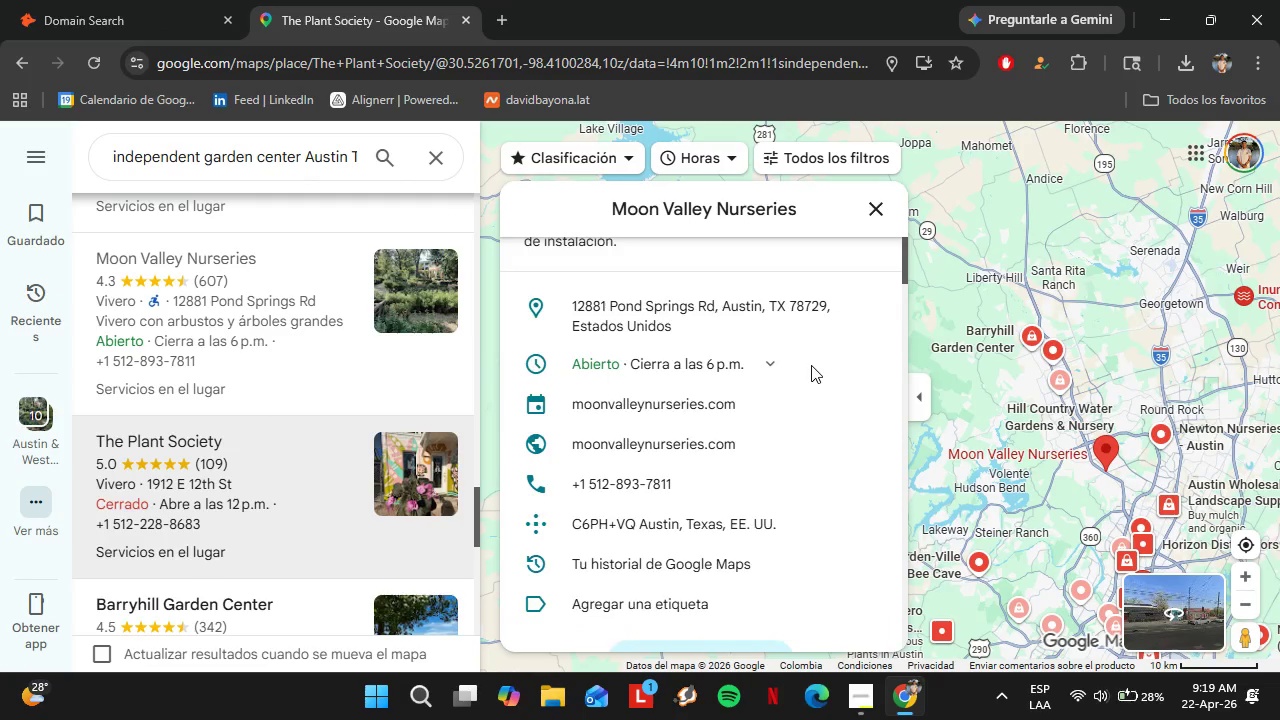 
scroll: coordinate [811, 365], scroll_direction: down, amount: 3.0
 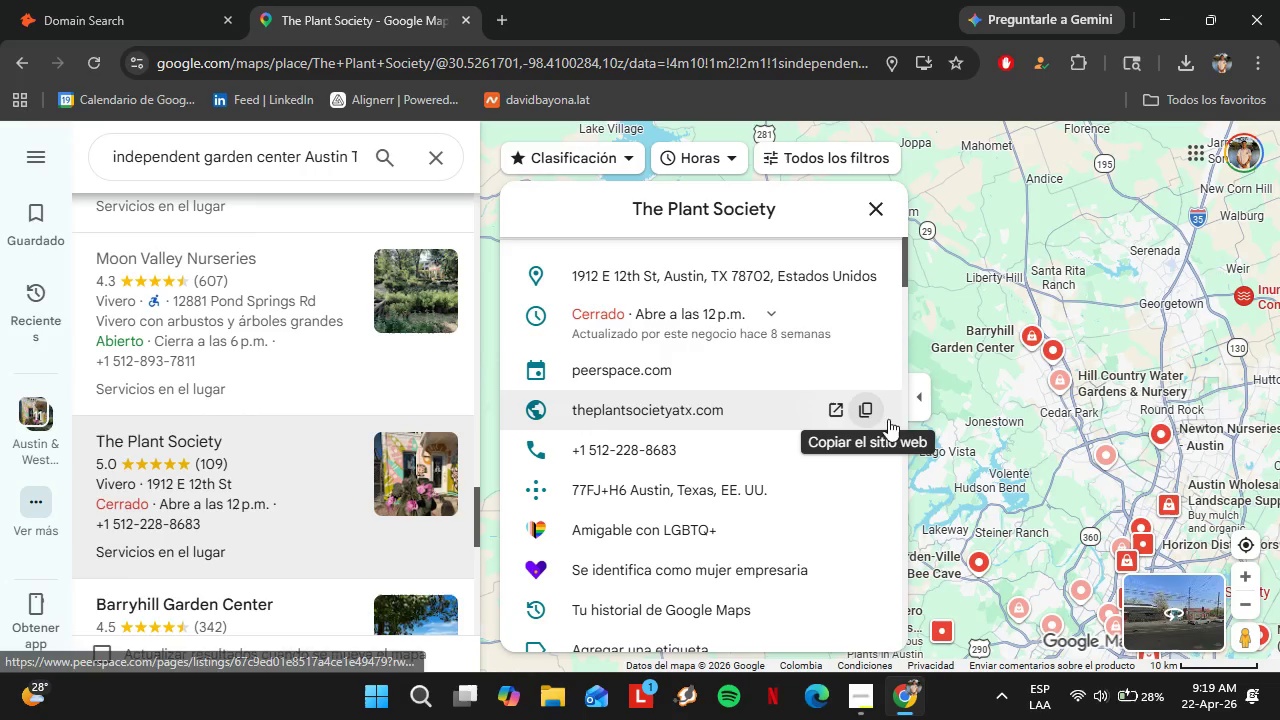 
left_click([874, 412])
 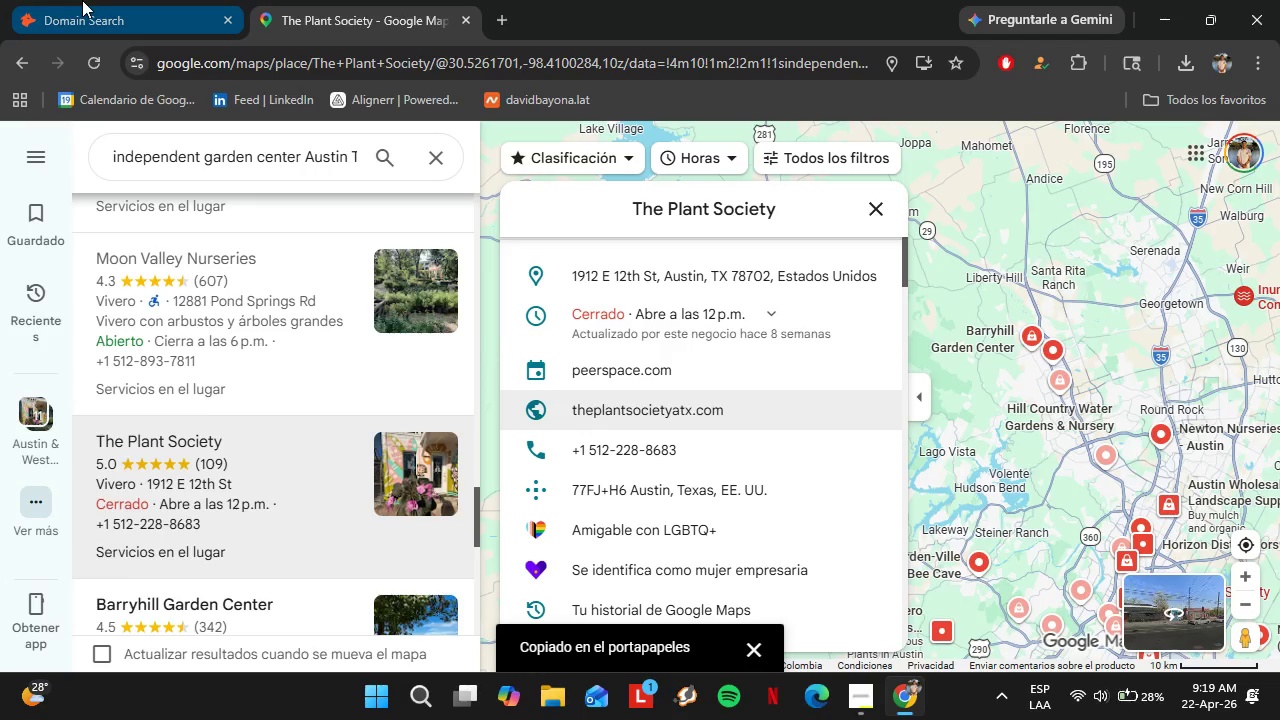 
left_click([82, 0])
 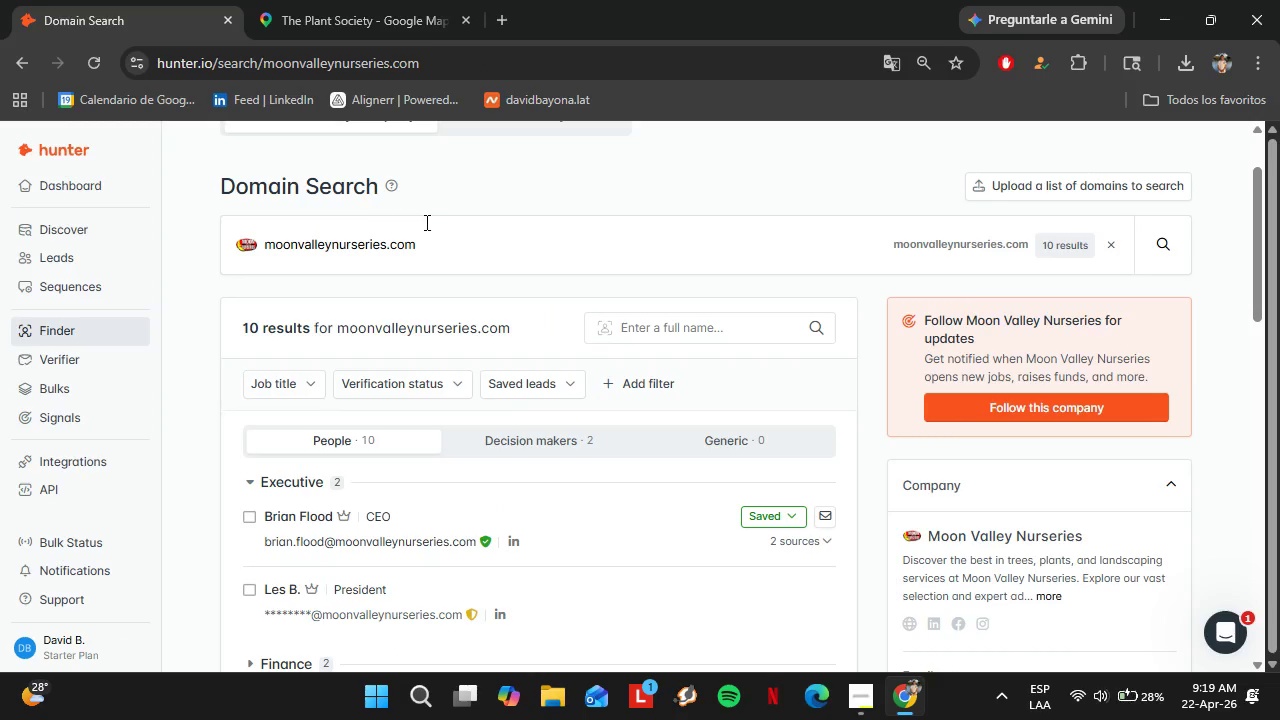 
left_click_drag(start_coordinate=[425, 222], to_coordinate=[173, 249])
 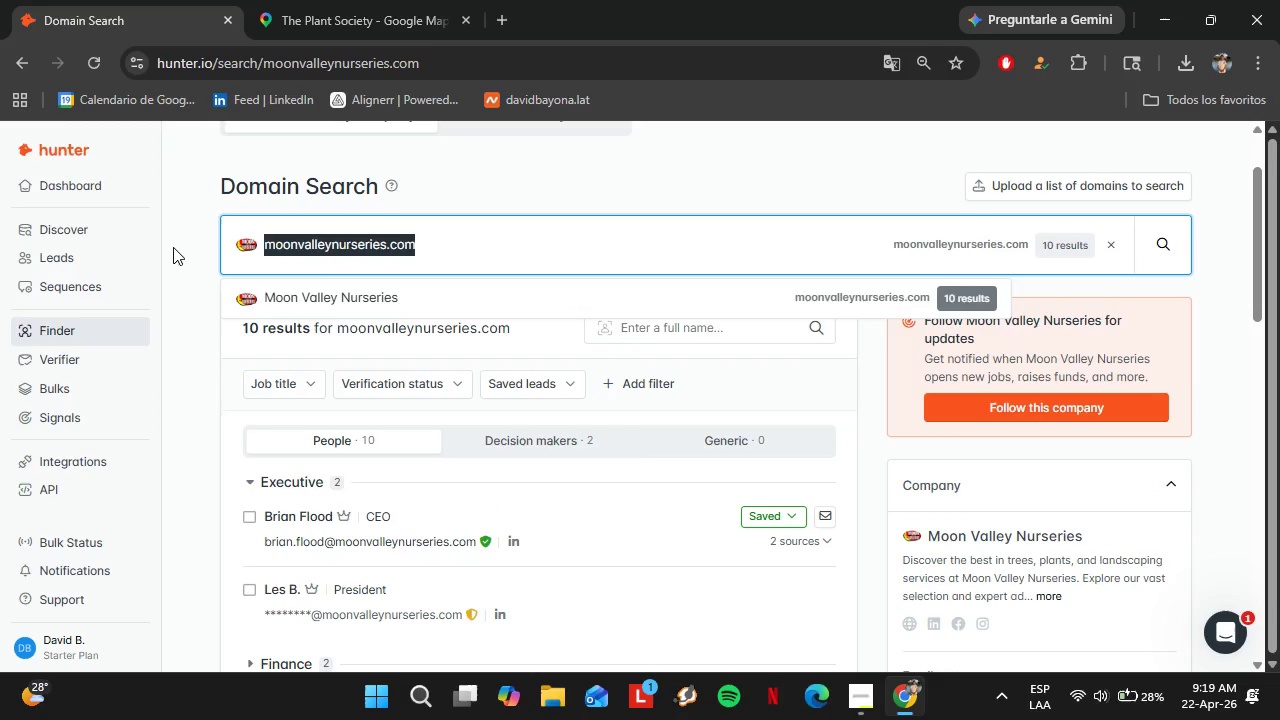 
key(Control+V)
 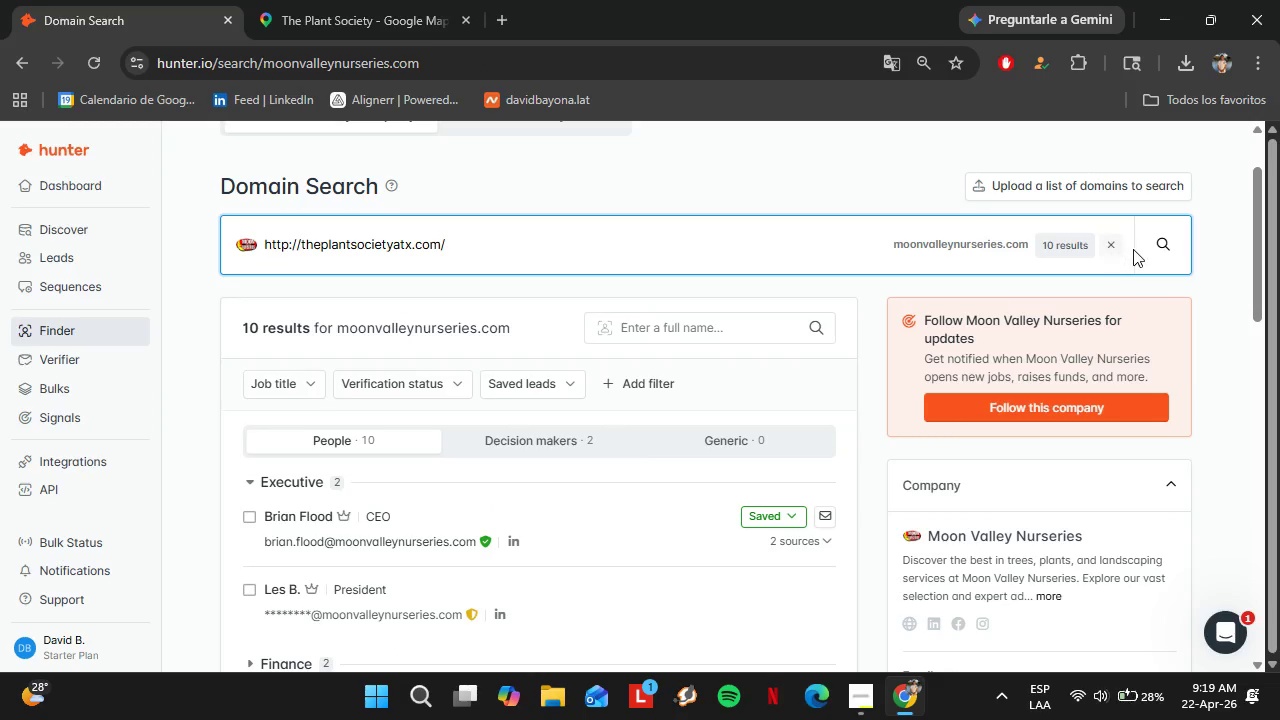 
double_click([1156, 239])
 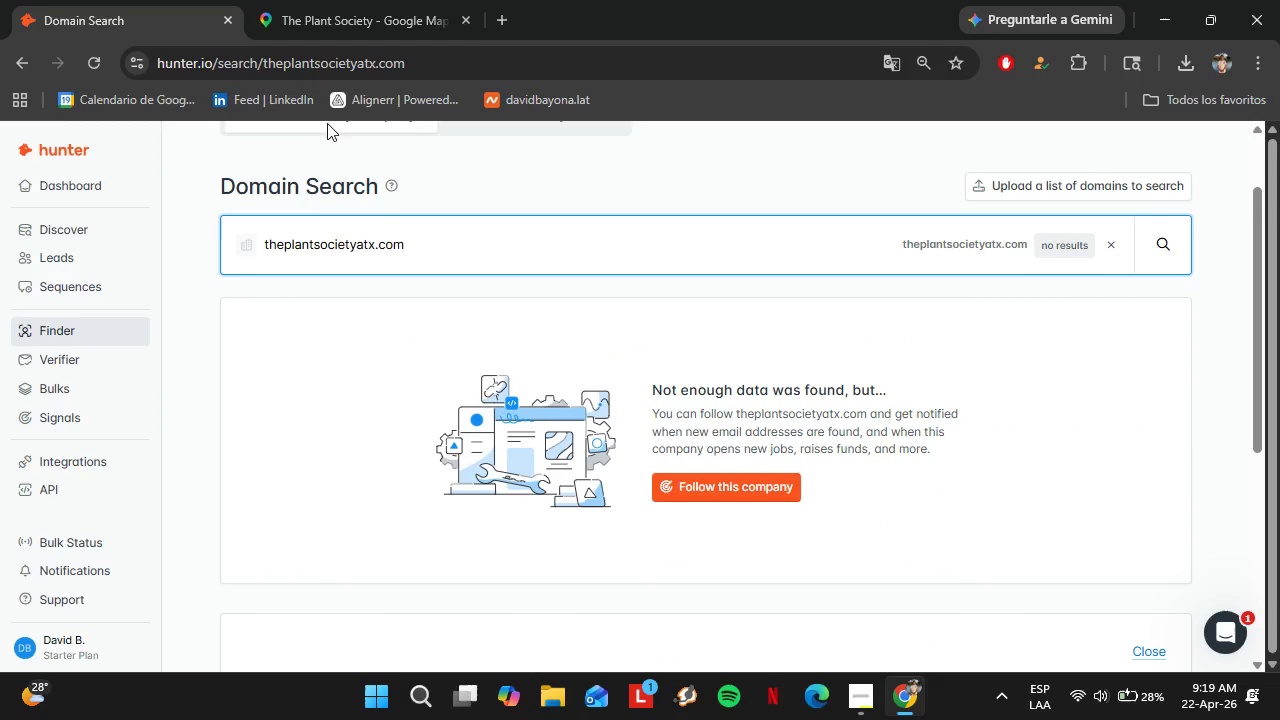 
left_click([272, 0])
 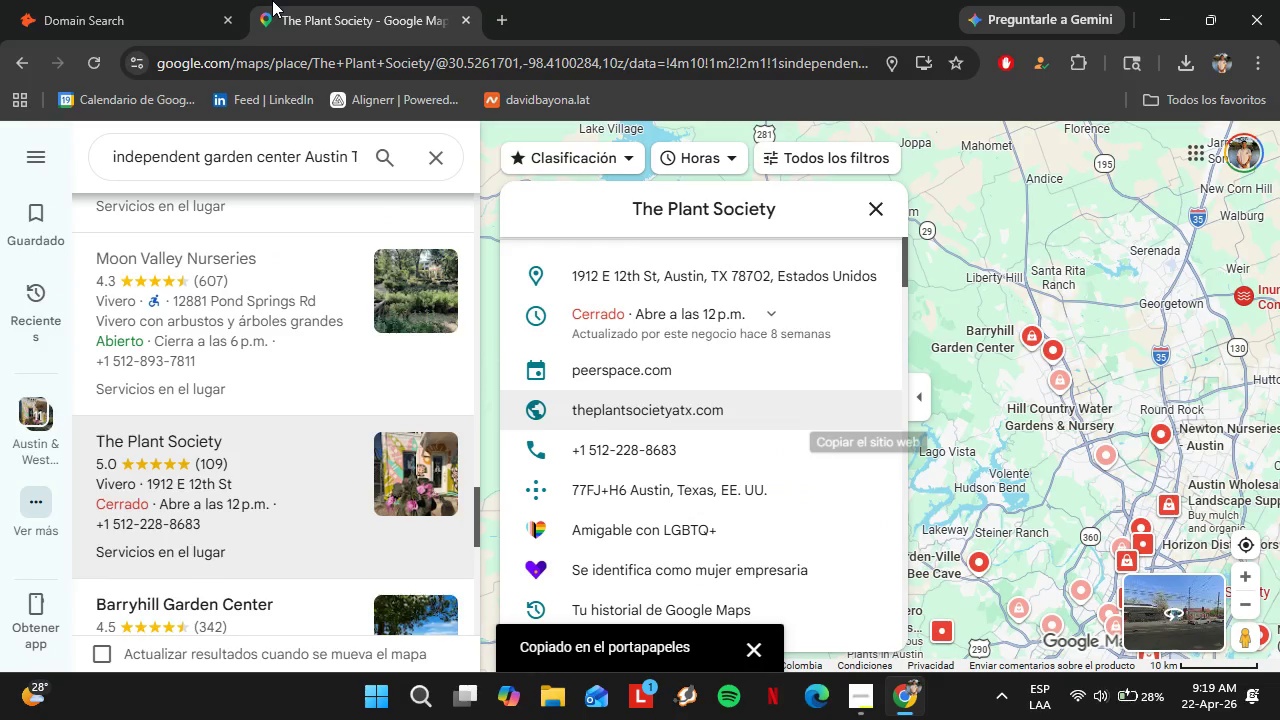 
scroll: coordinate [264, 346], scroll_direction: down, amount: 3.0
 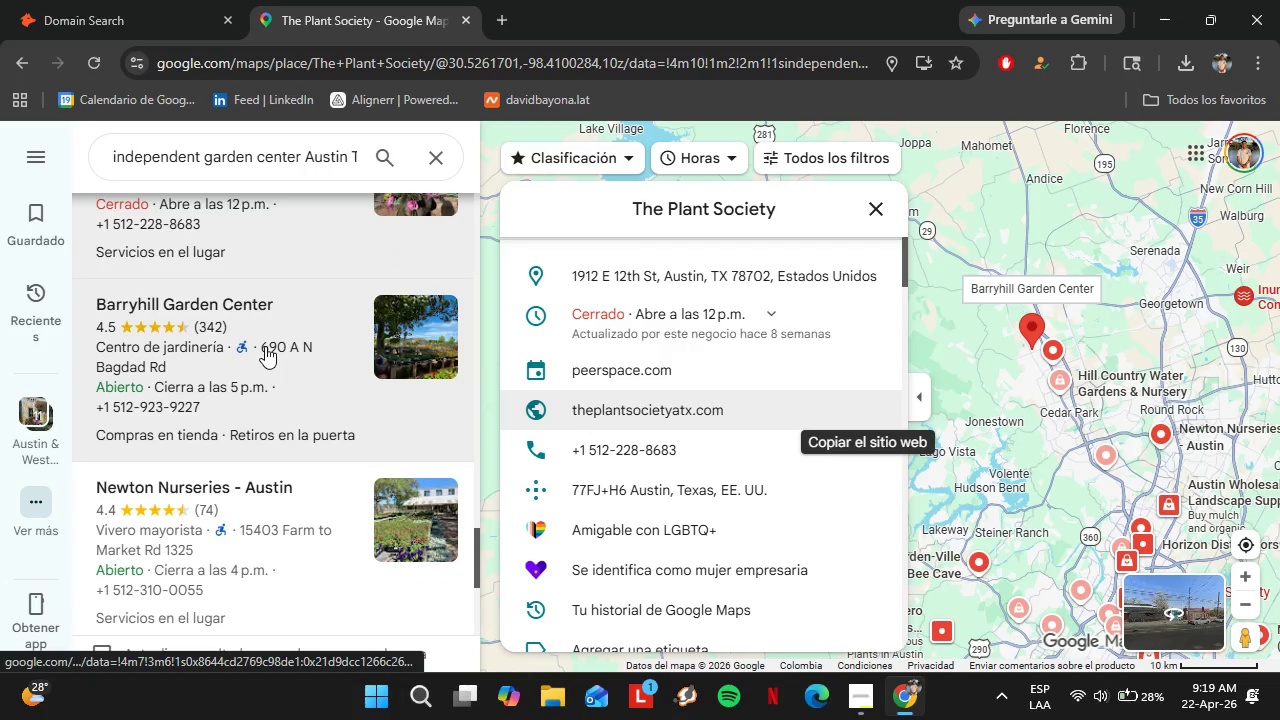 
left_click([265, 346])
 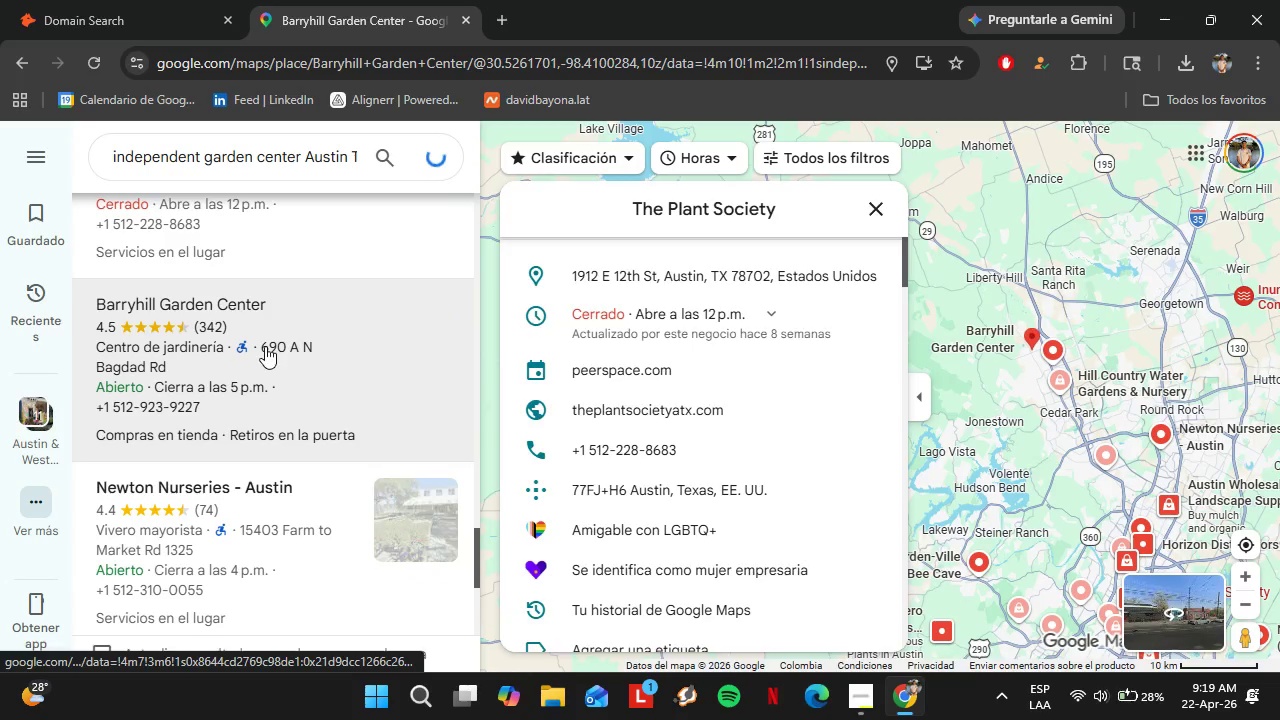 
scroll: coordinate [758, 411], scroll_direction: down, amount: 4.0
 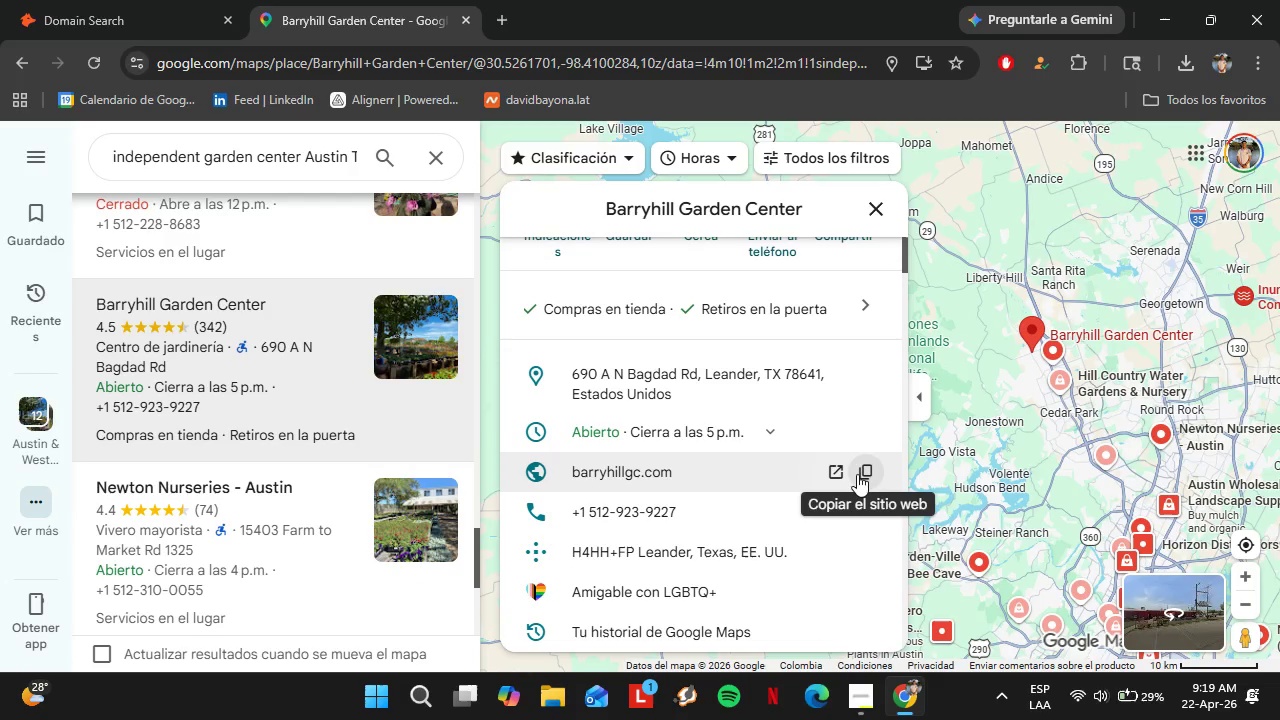 
left_click([857, 474])
 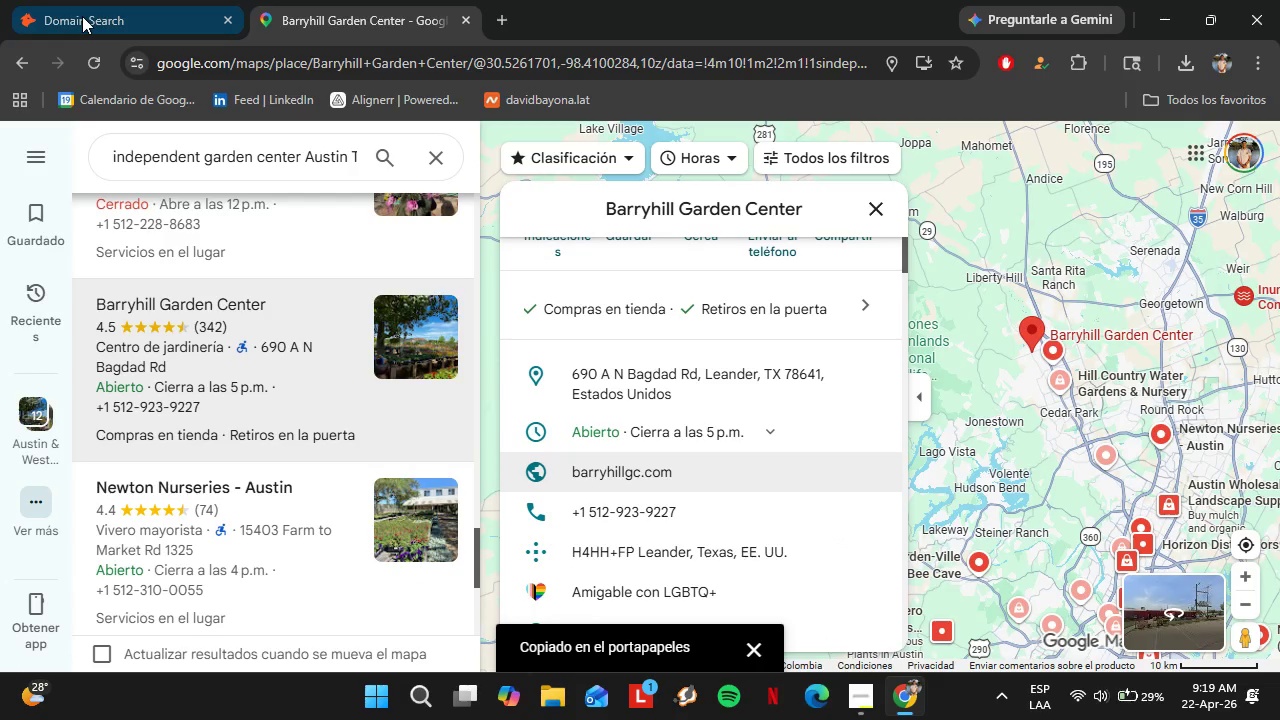 
left_click([27, 0])
 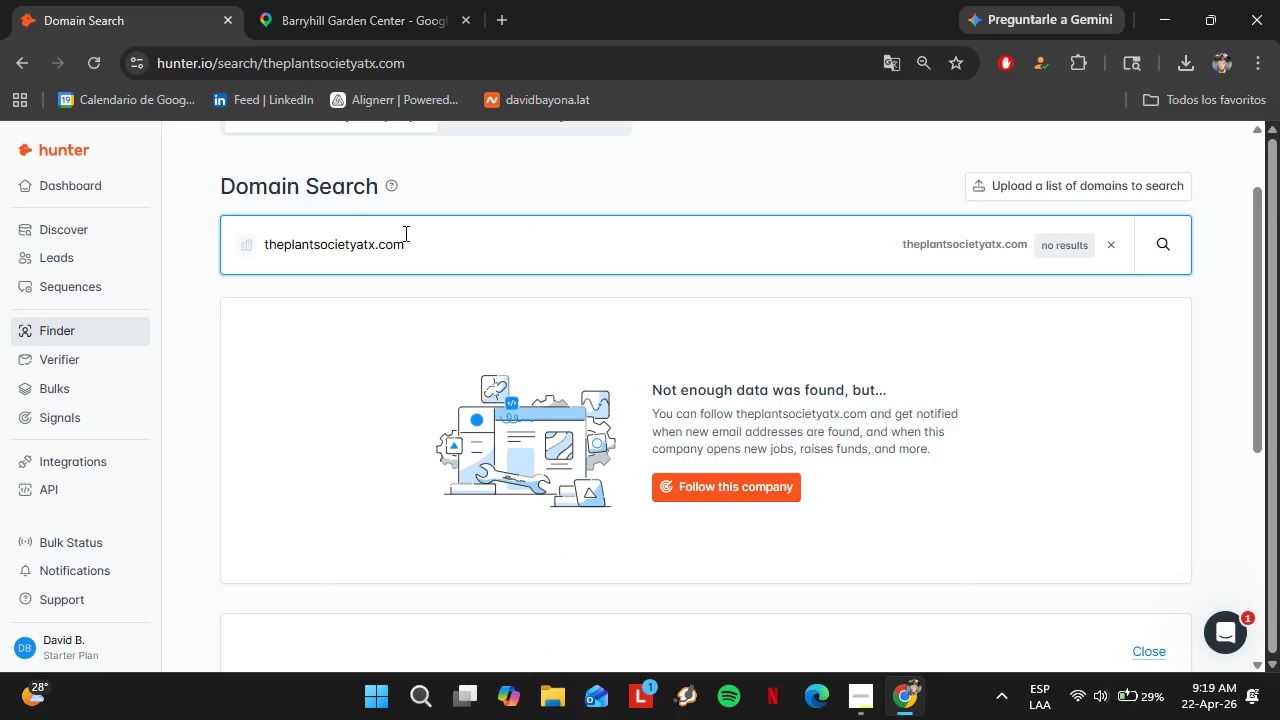 
left_click_drag(start_coordinate=[404, 233], to_coordinate=[213, 234])
 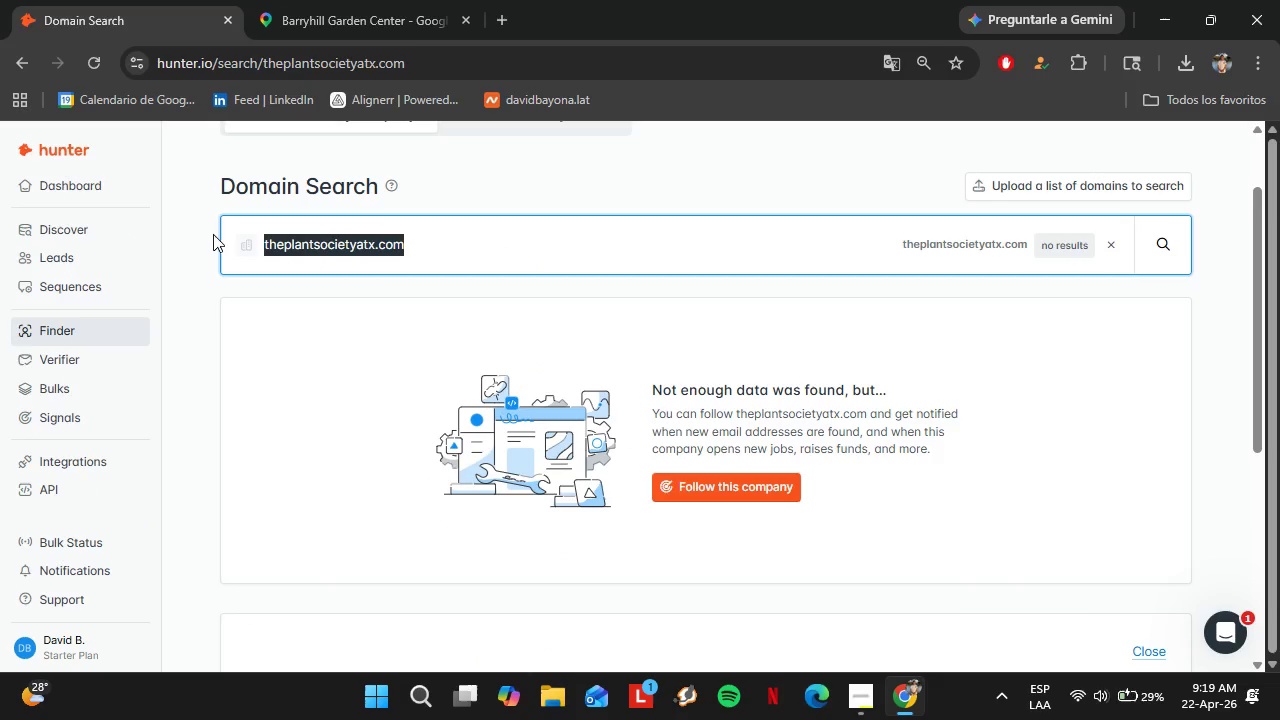 
key(Control+V)
 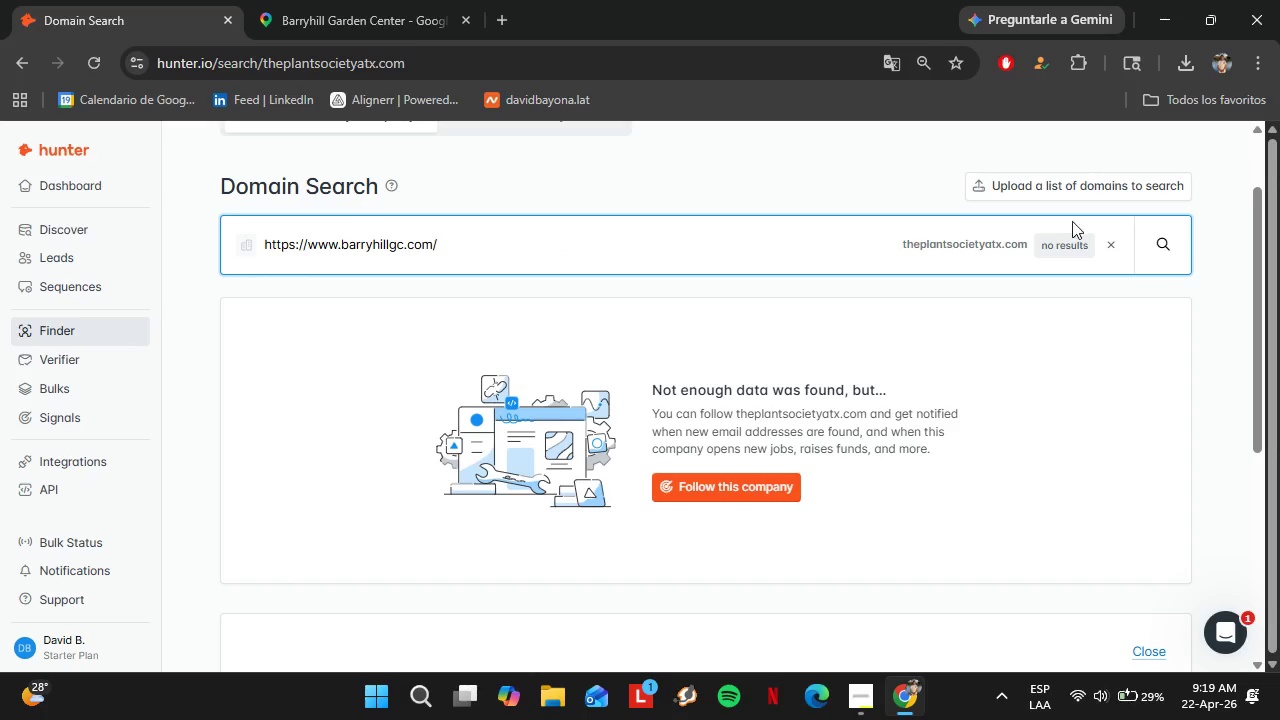 
left_click([1150, 237])
 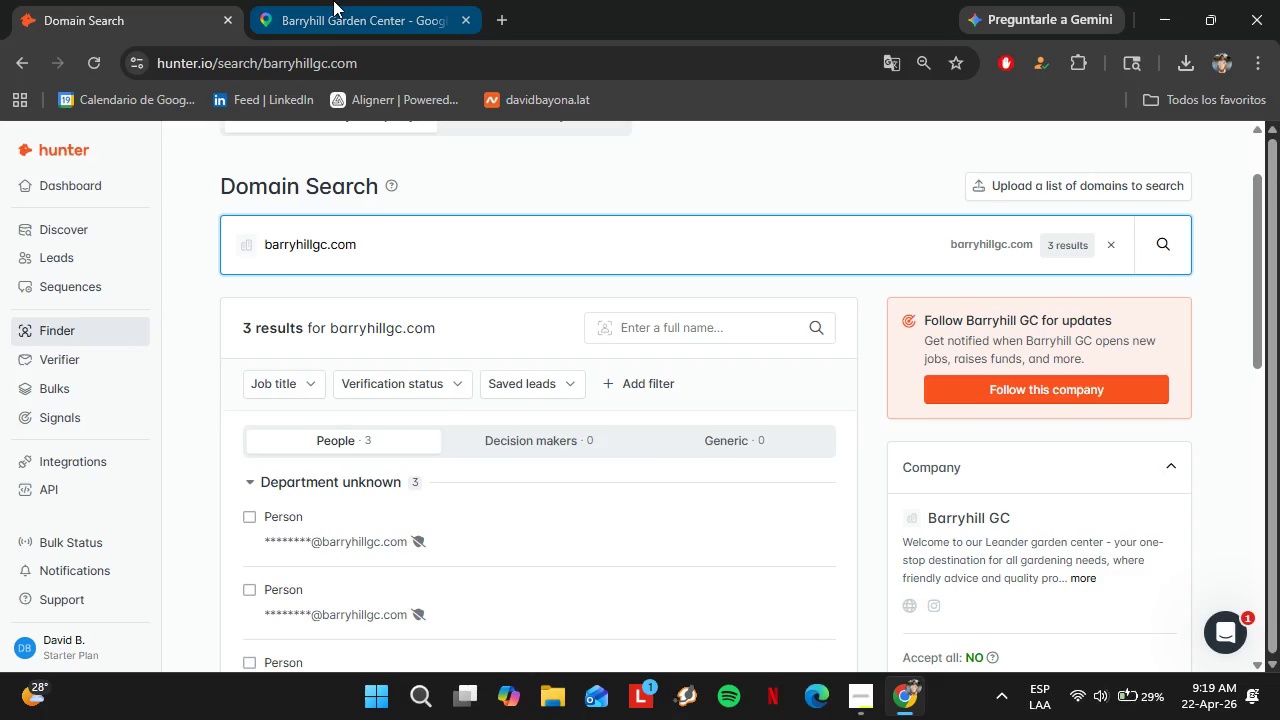 
left_click([333, 0])
 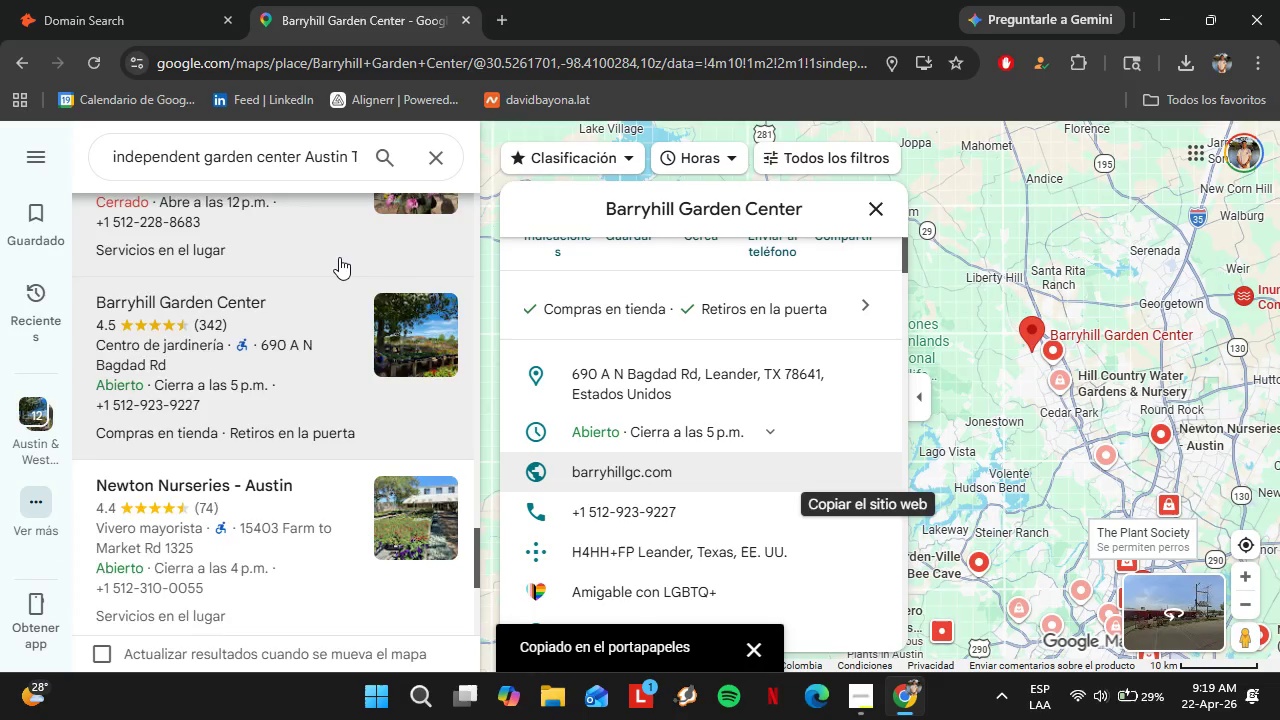 
left_click([332, 310])
 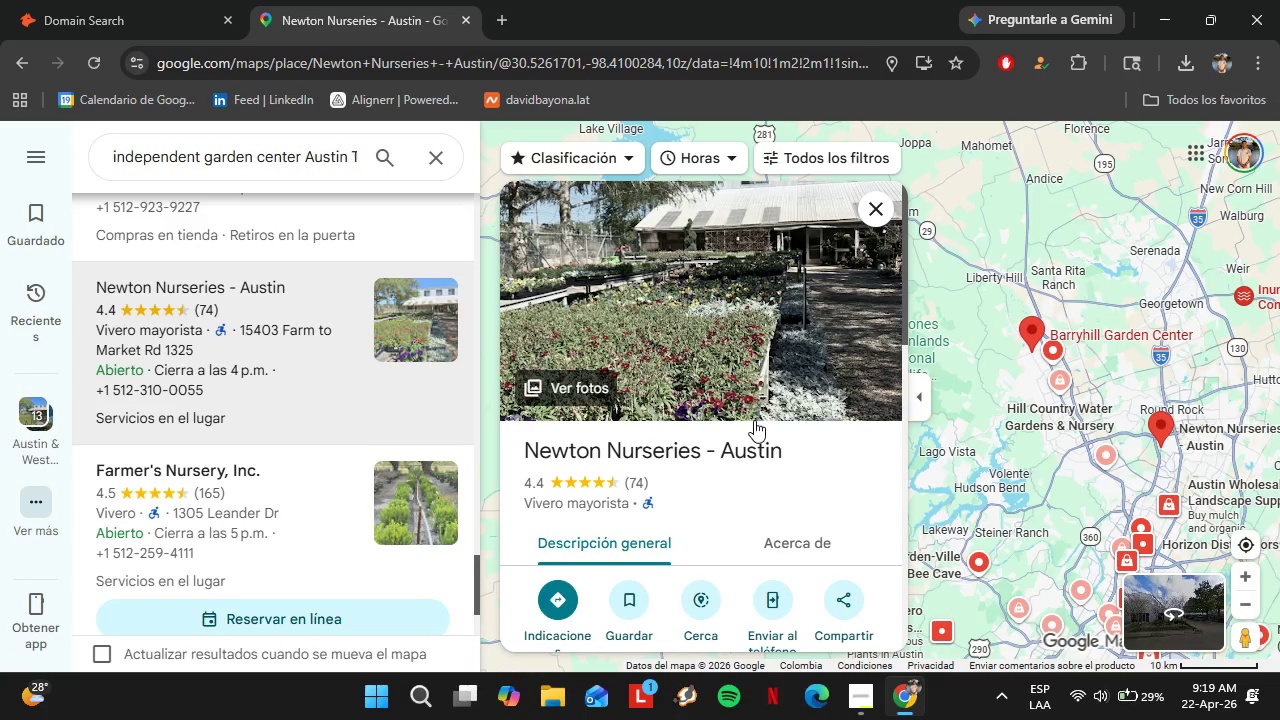 
scroll: coordinate [739, 400], scroll_direction: down, amount: 5.0
 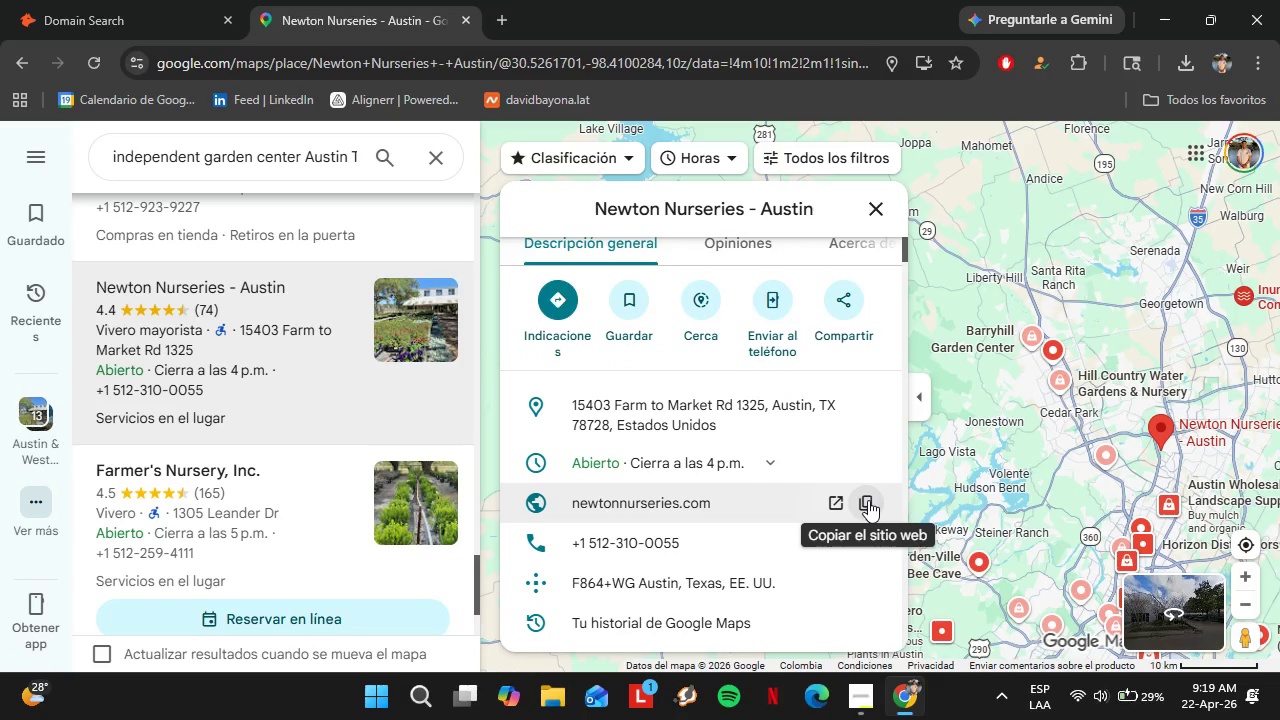 
left_click([867, 500])
 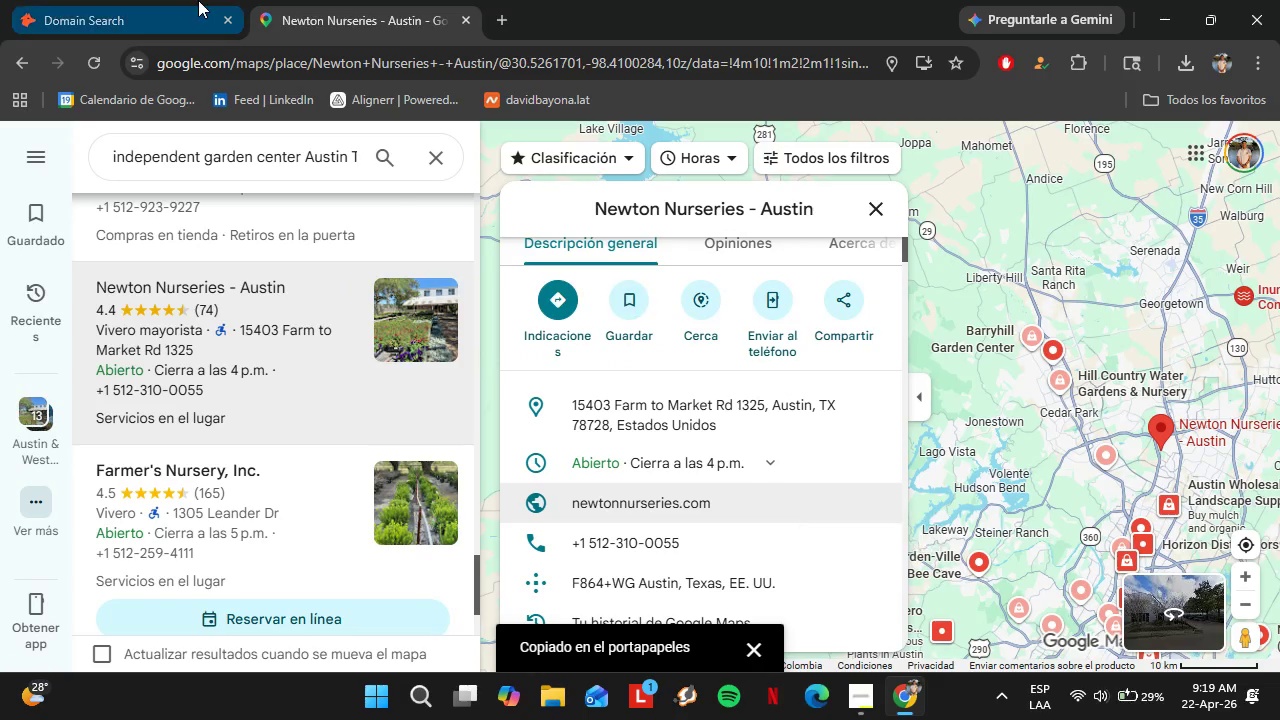 
left_click([198, 0])
 